 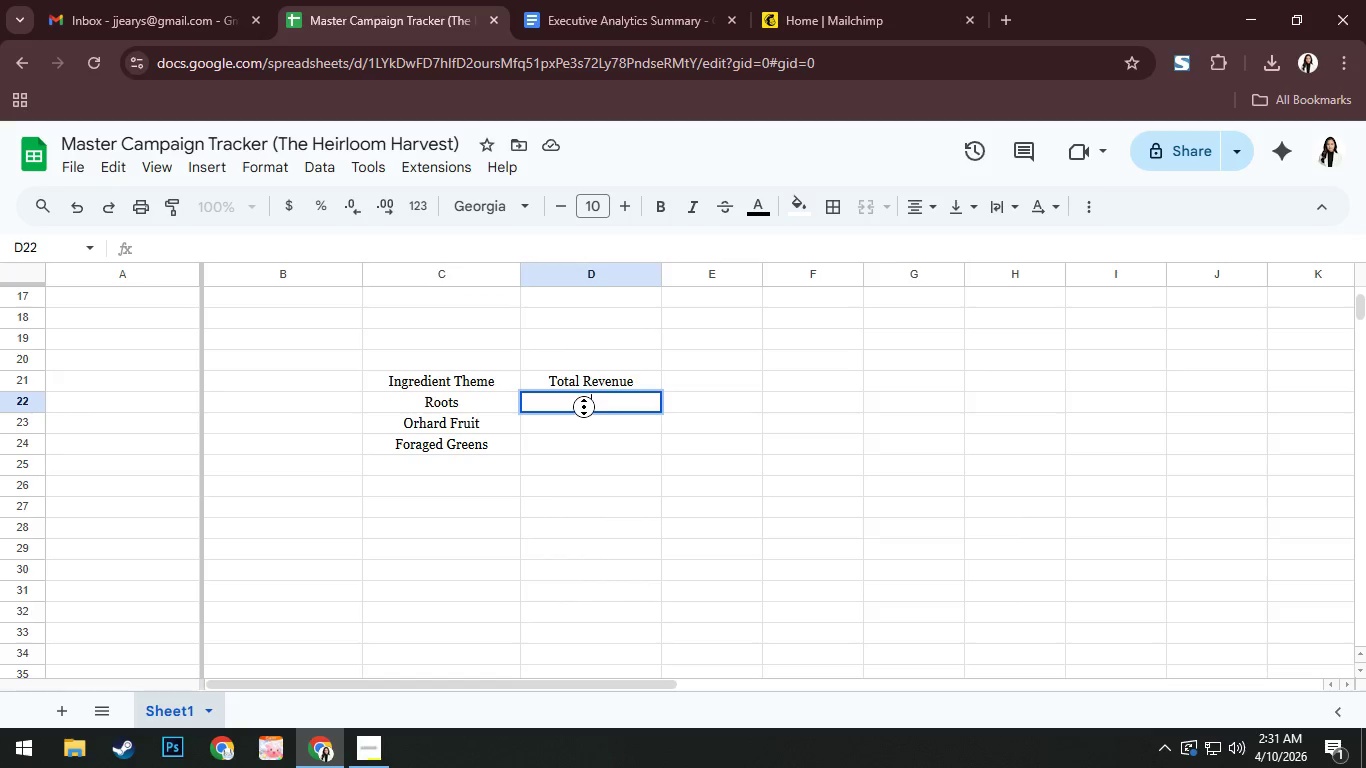 
hold_key(key=ShiftRight, duration=1.12)
 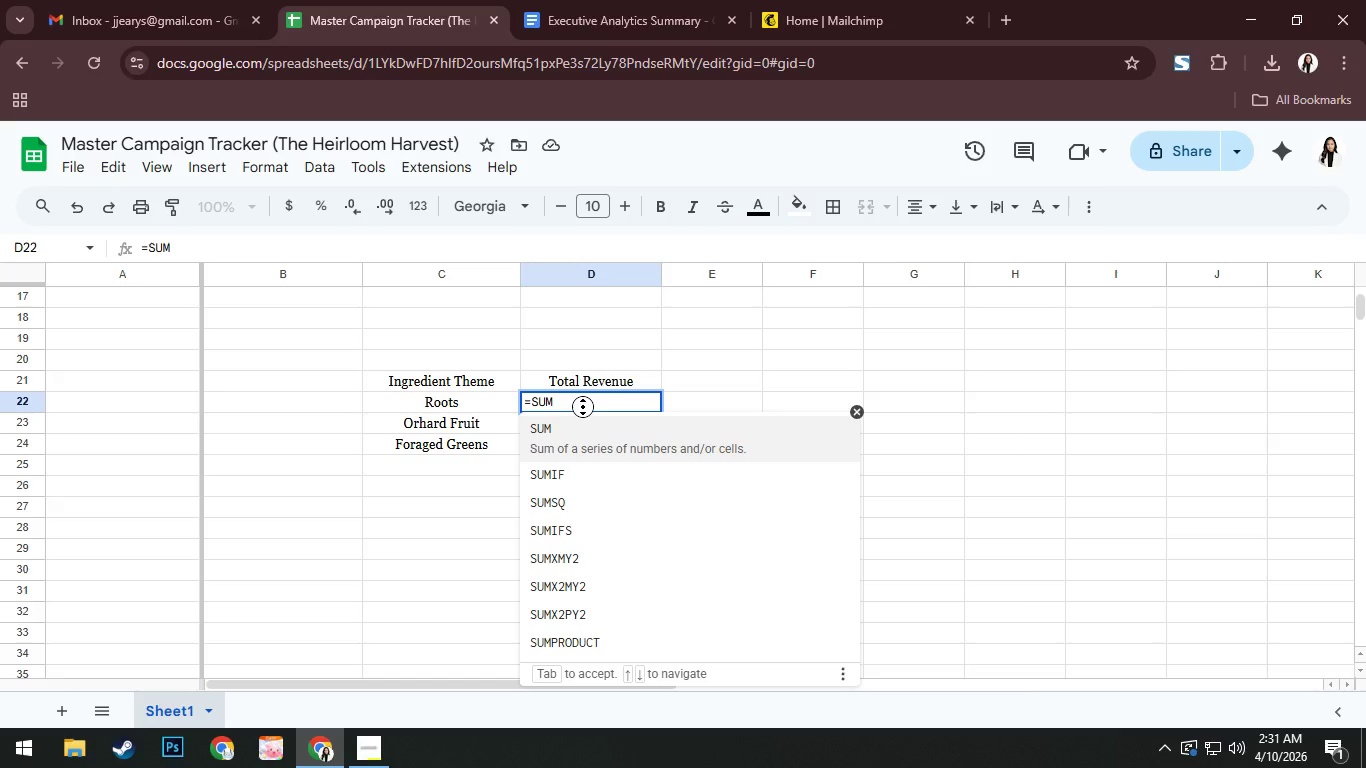 
key(ArrowDown)
 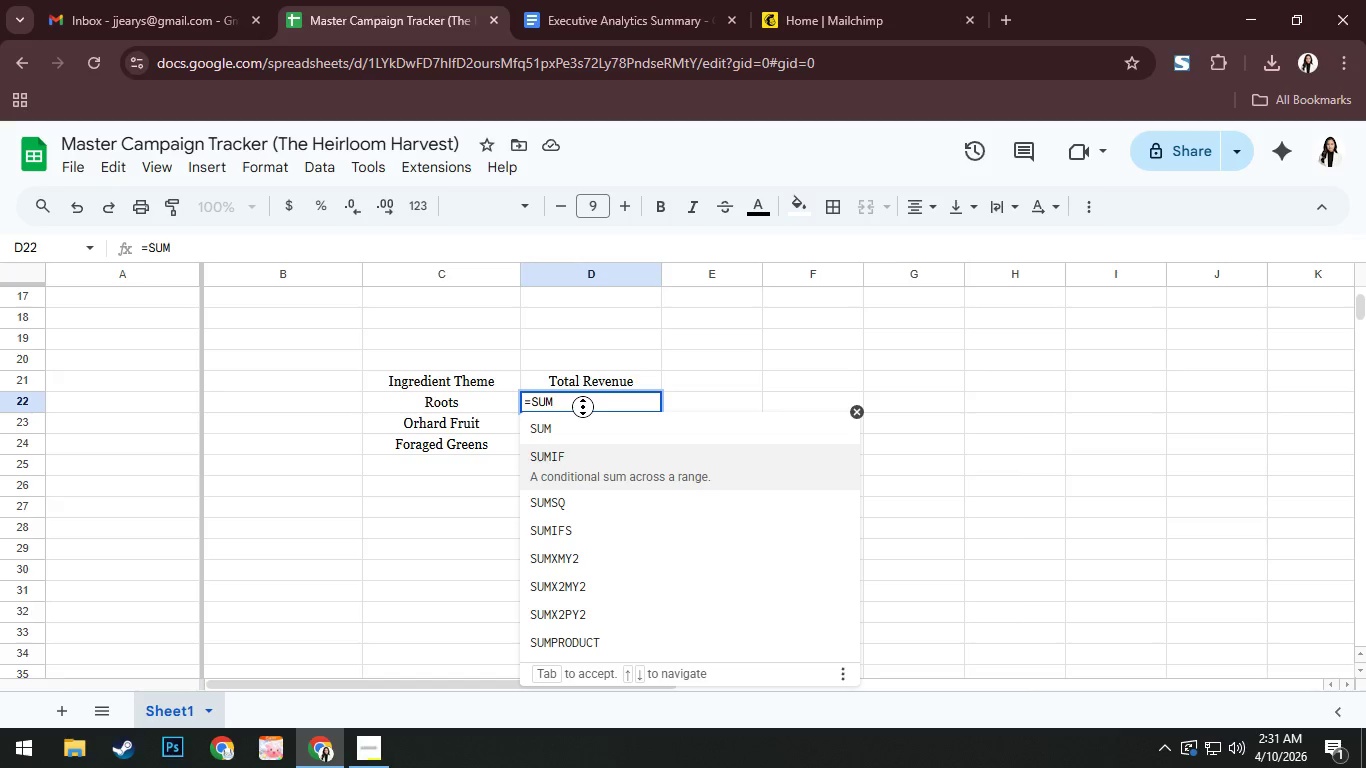 
key(Shift+9)
 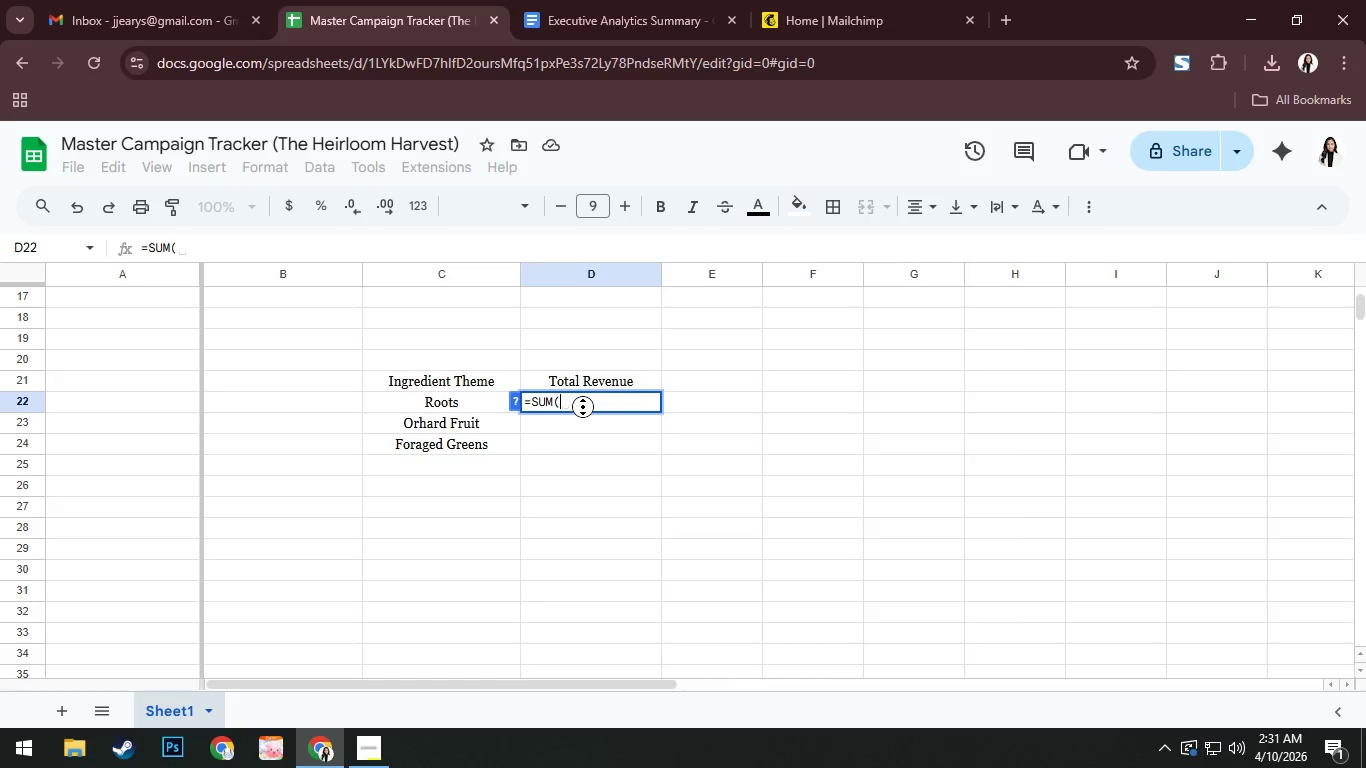 
key(Shift+ShiftRight)
 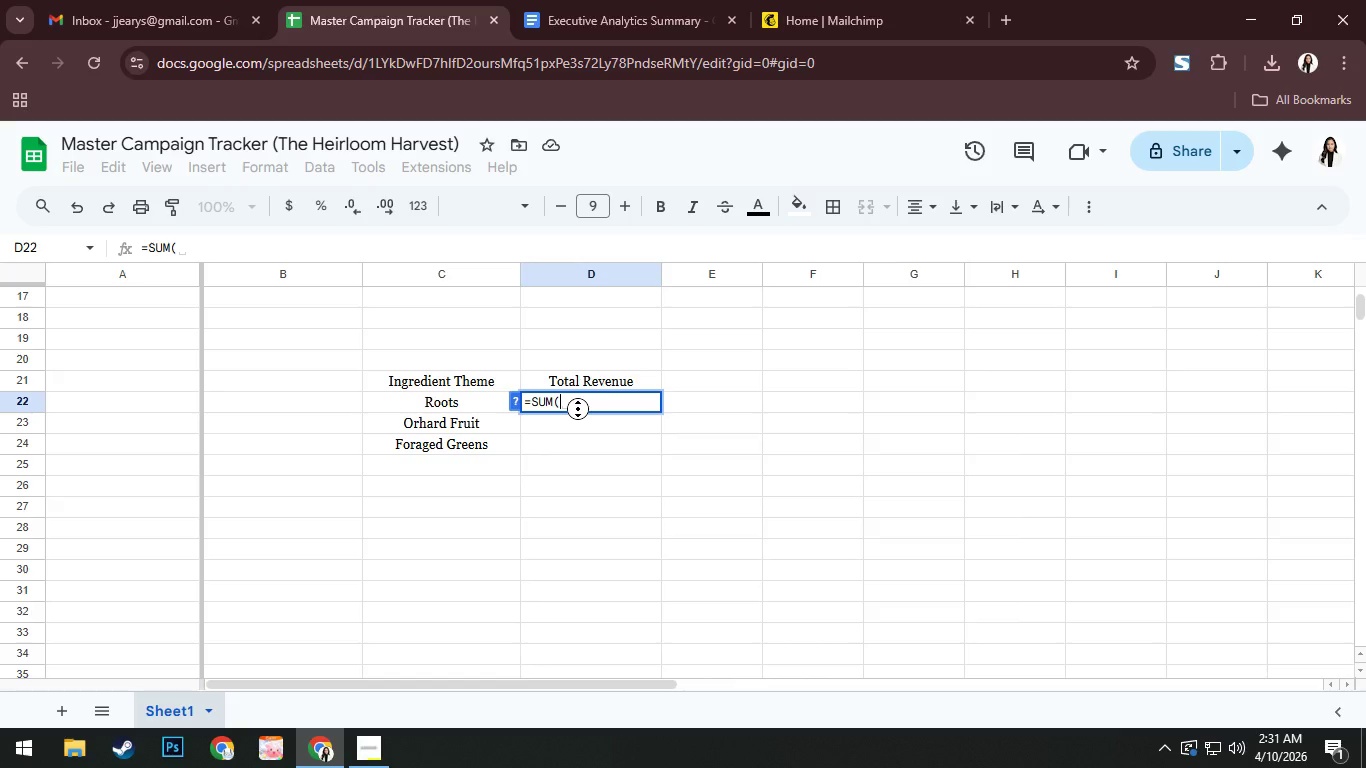 
key(Shift+B)
 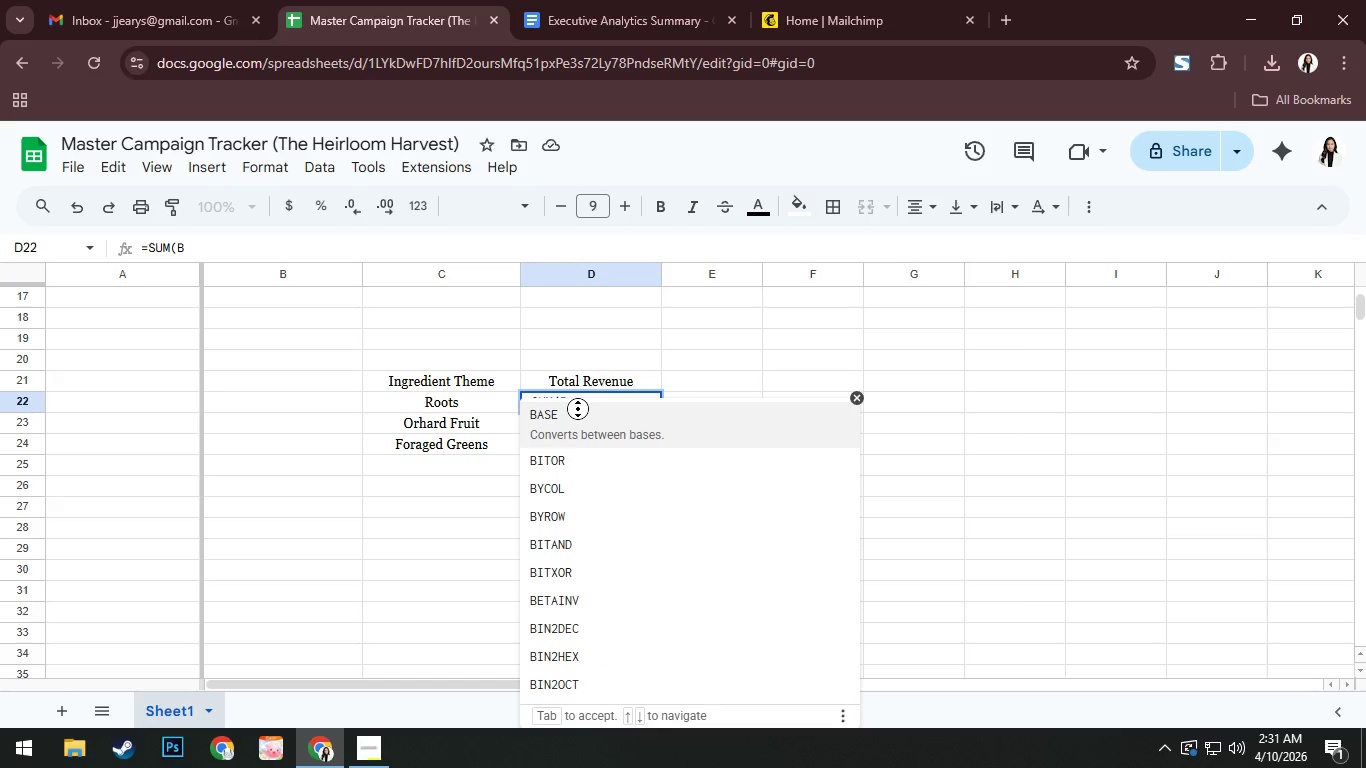 
key(Shift+Semicolon)
 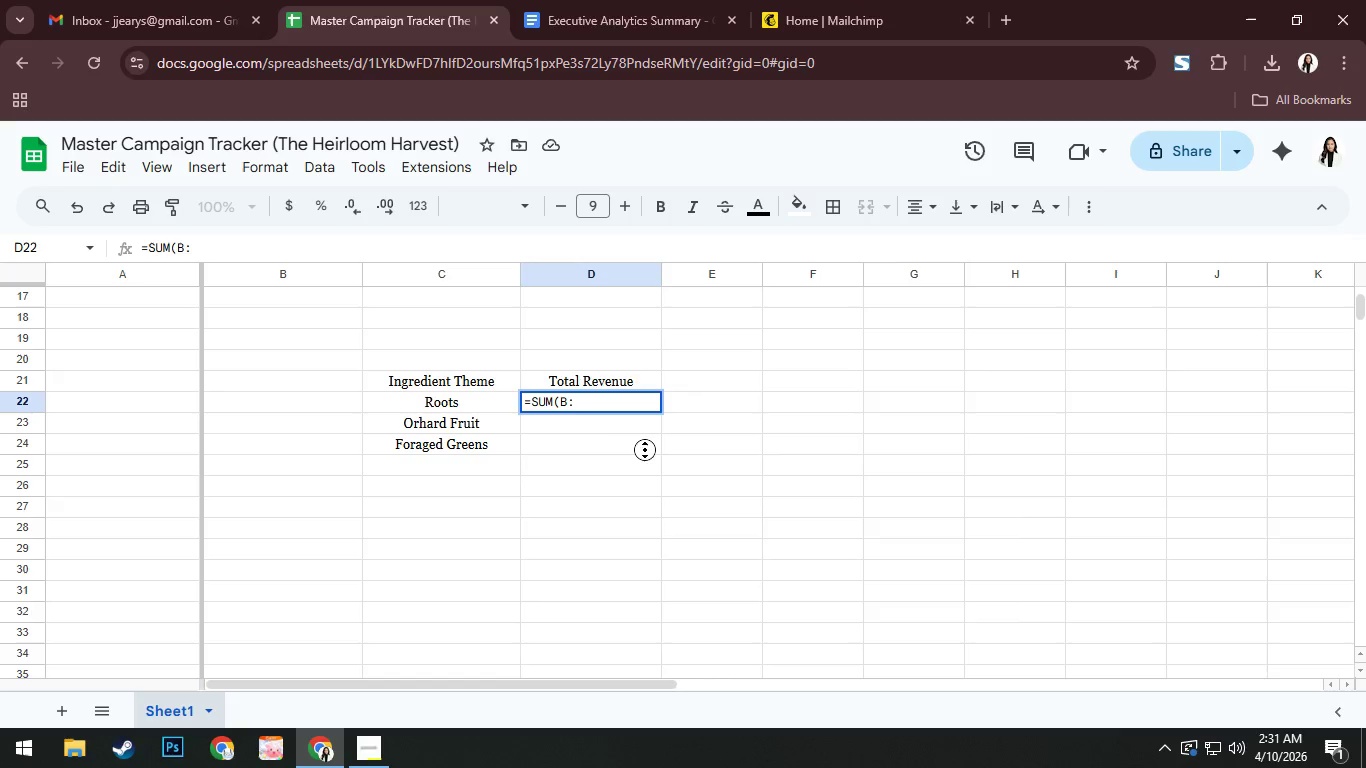 
key(Shift+B)
 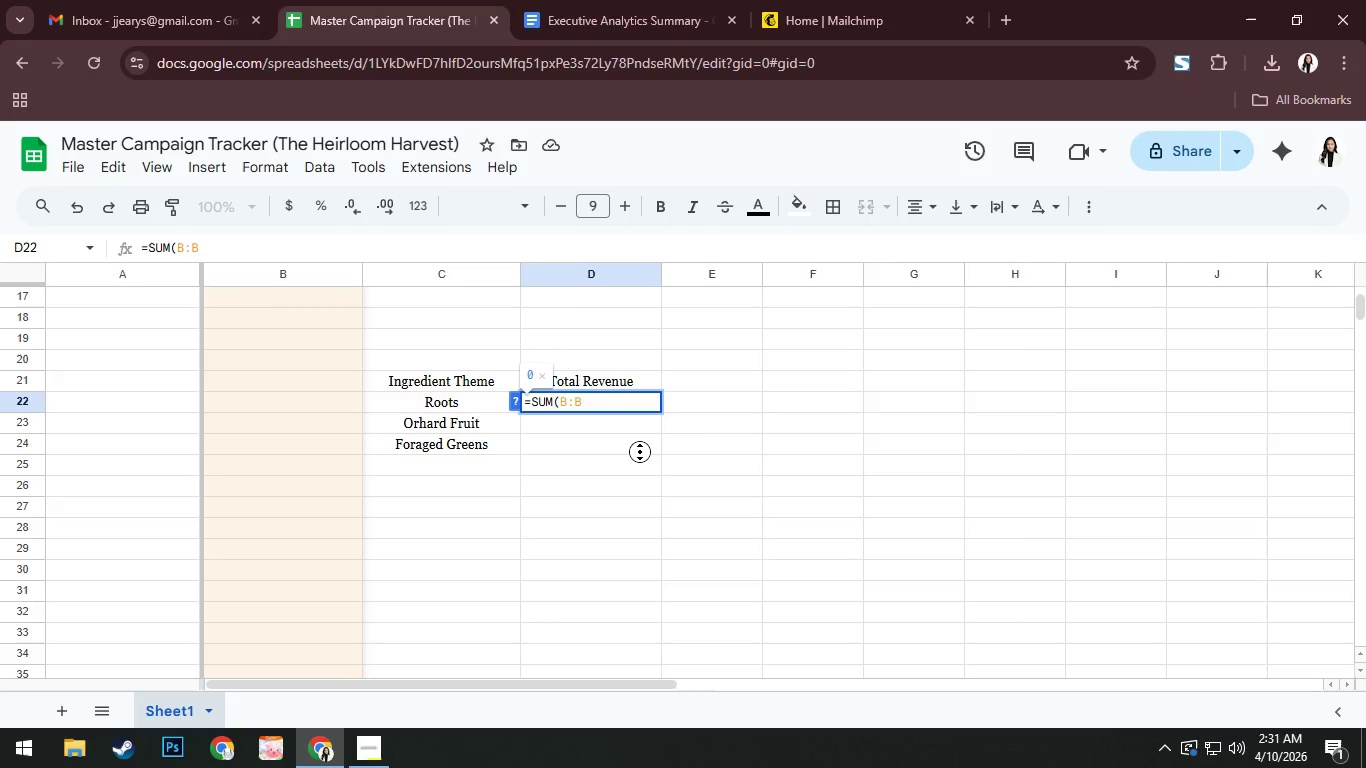 
key(Comma)
 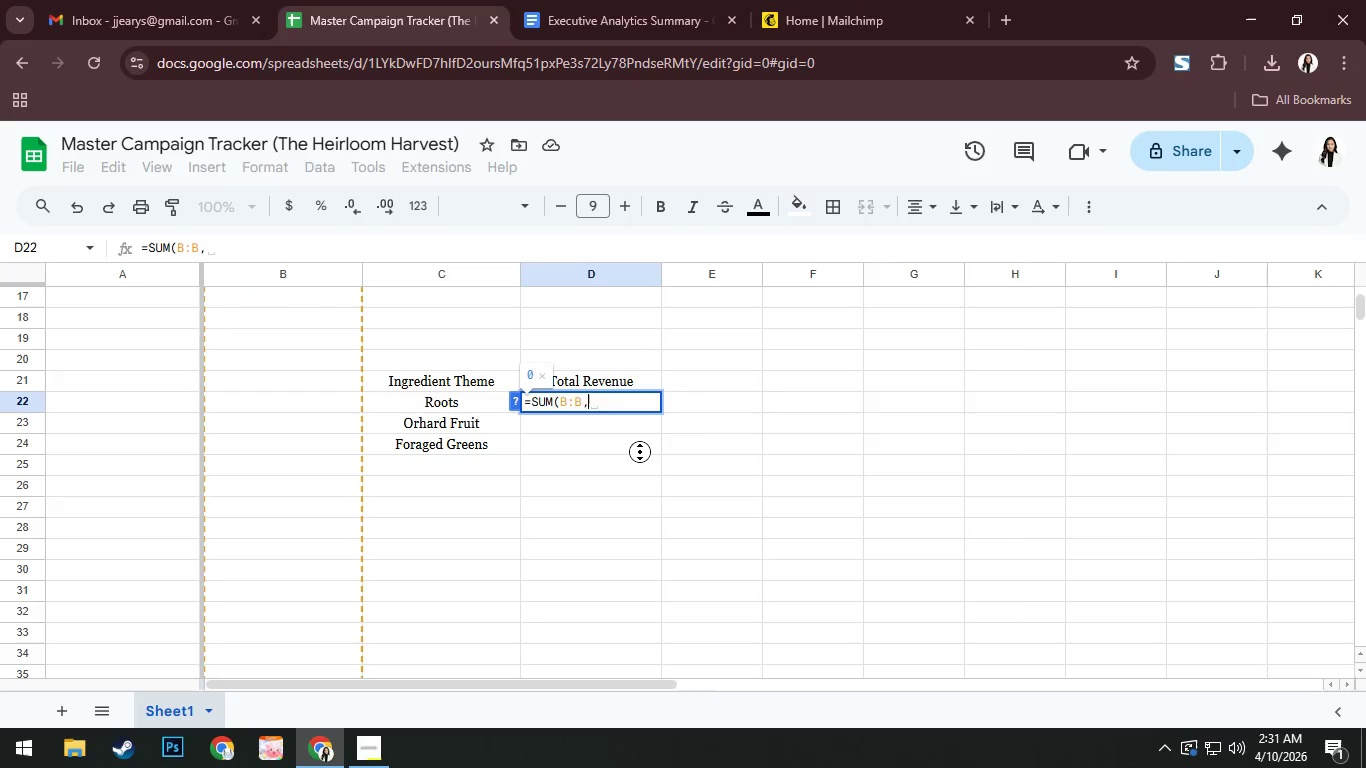 
key(Space)
 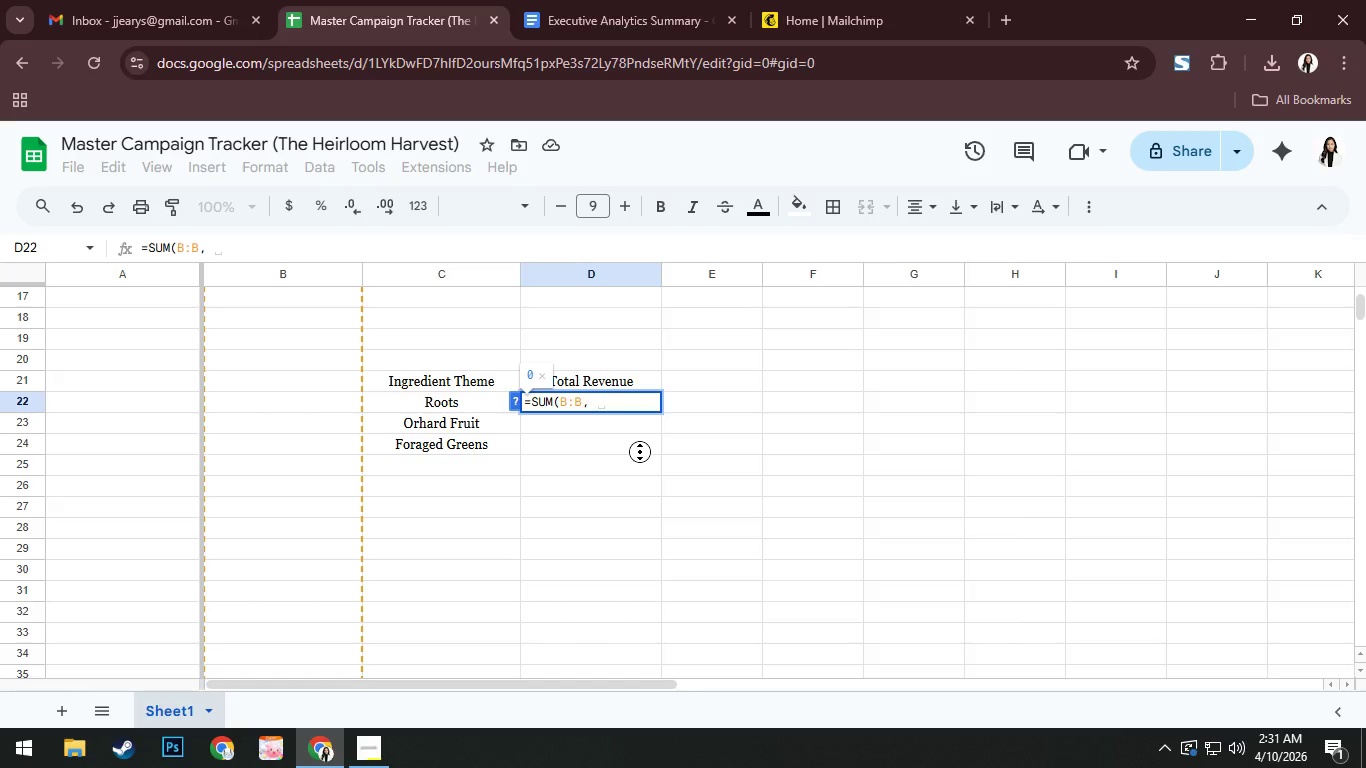 
key(Backspace)
type("Roots",J:J))
 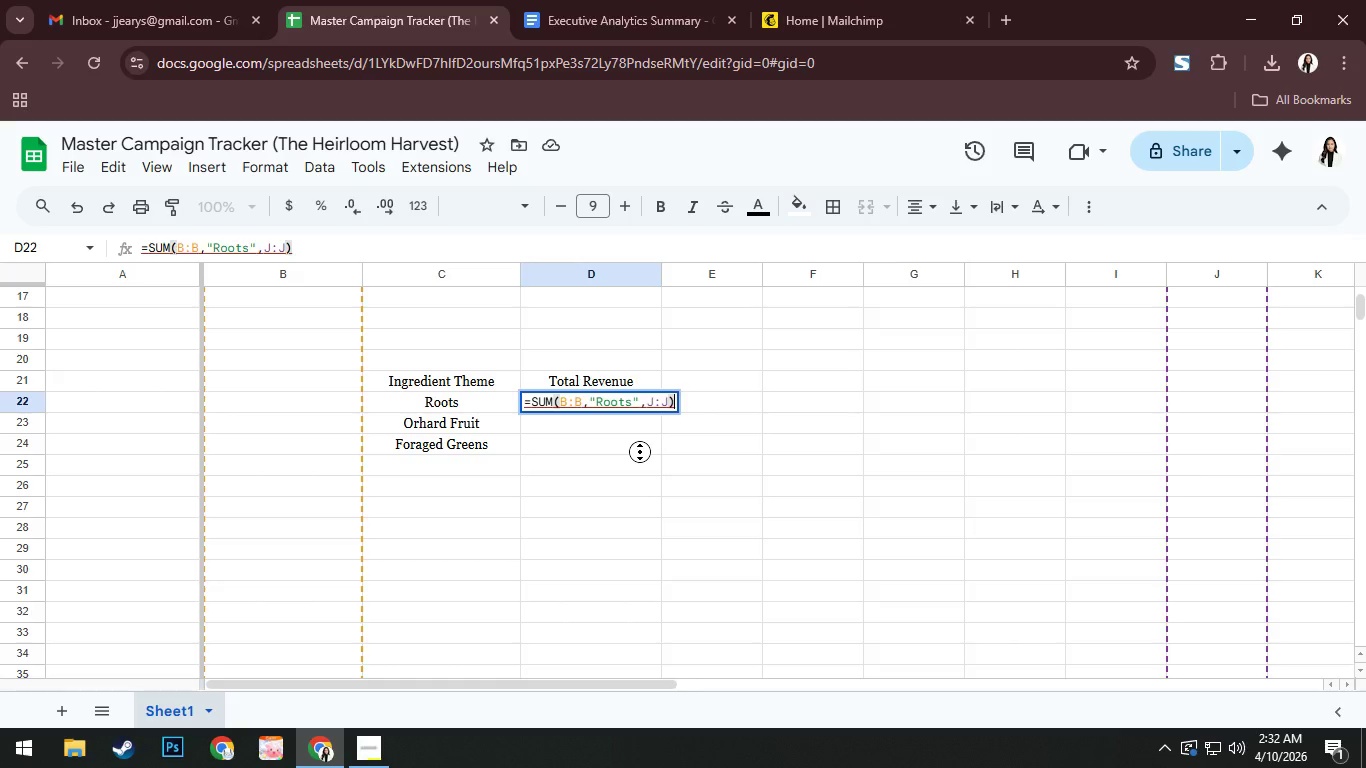 
key(Enter)
 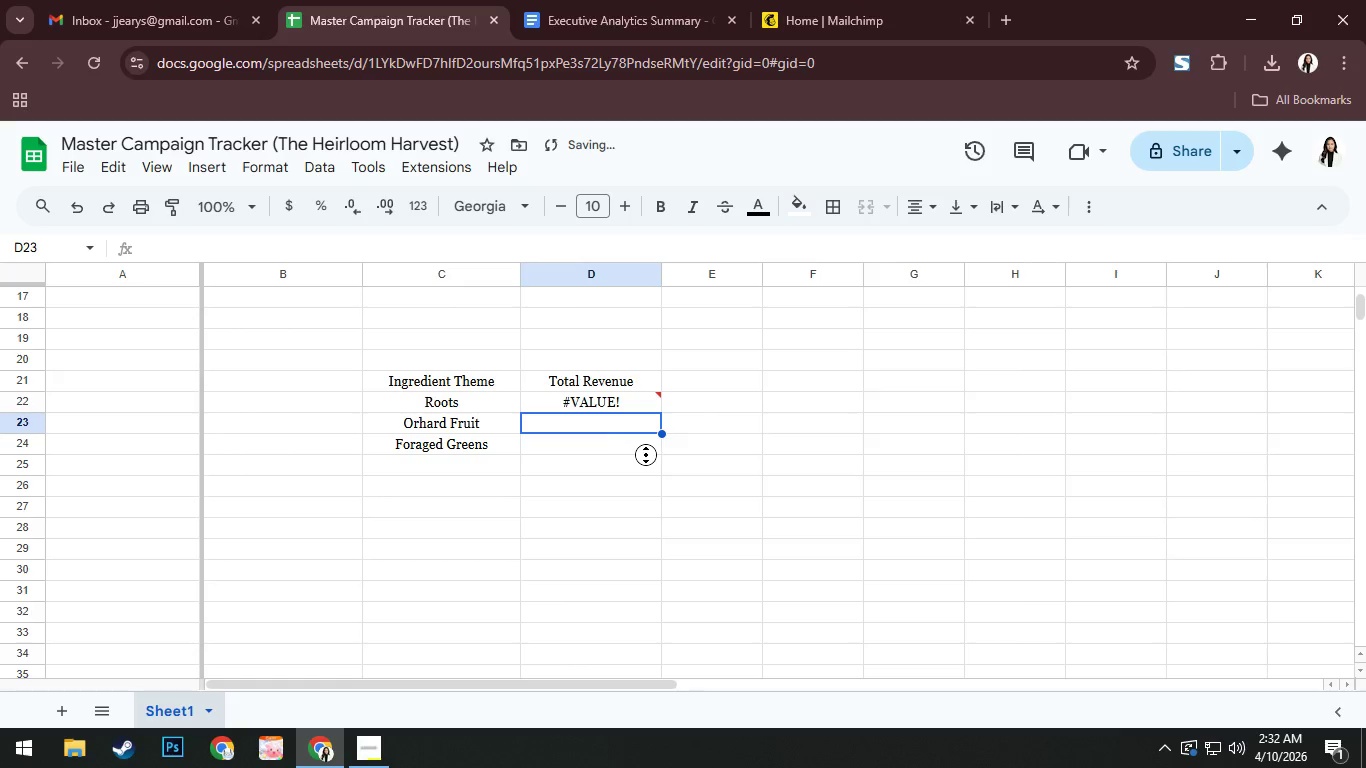 
scroll: coordinate [648, 453], scroll_direction: up, amount: 2.0
 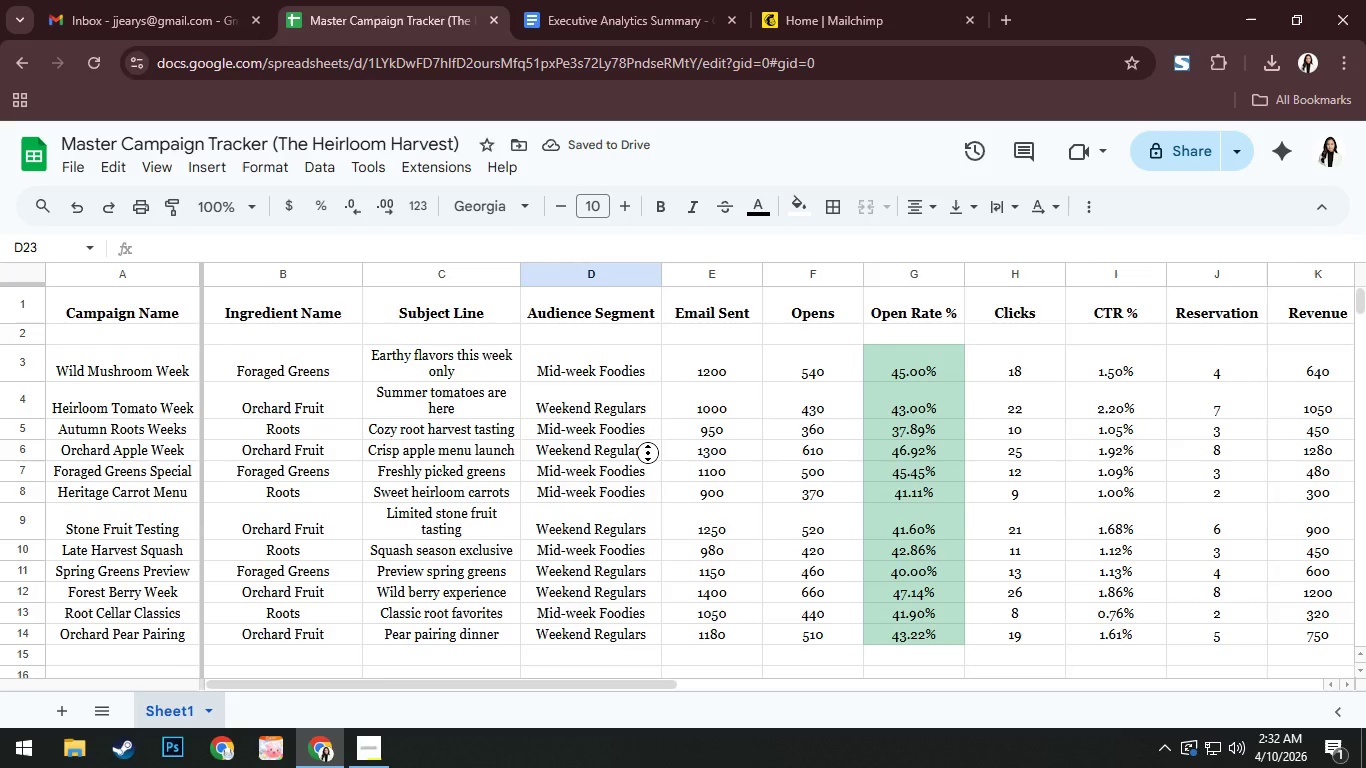 
scroll: coordinate [648, 453], scroll_direction: down, amount: 1.0
 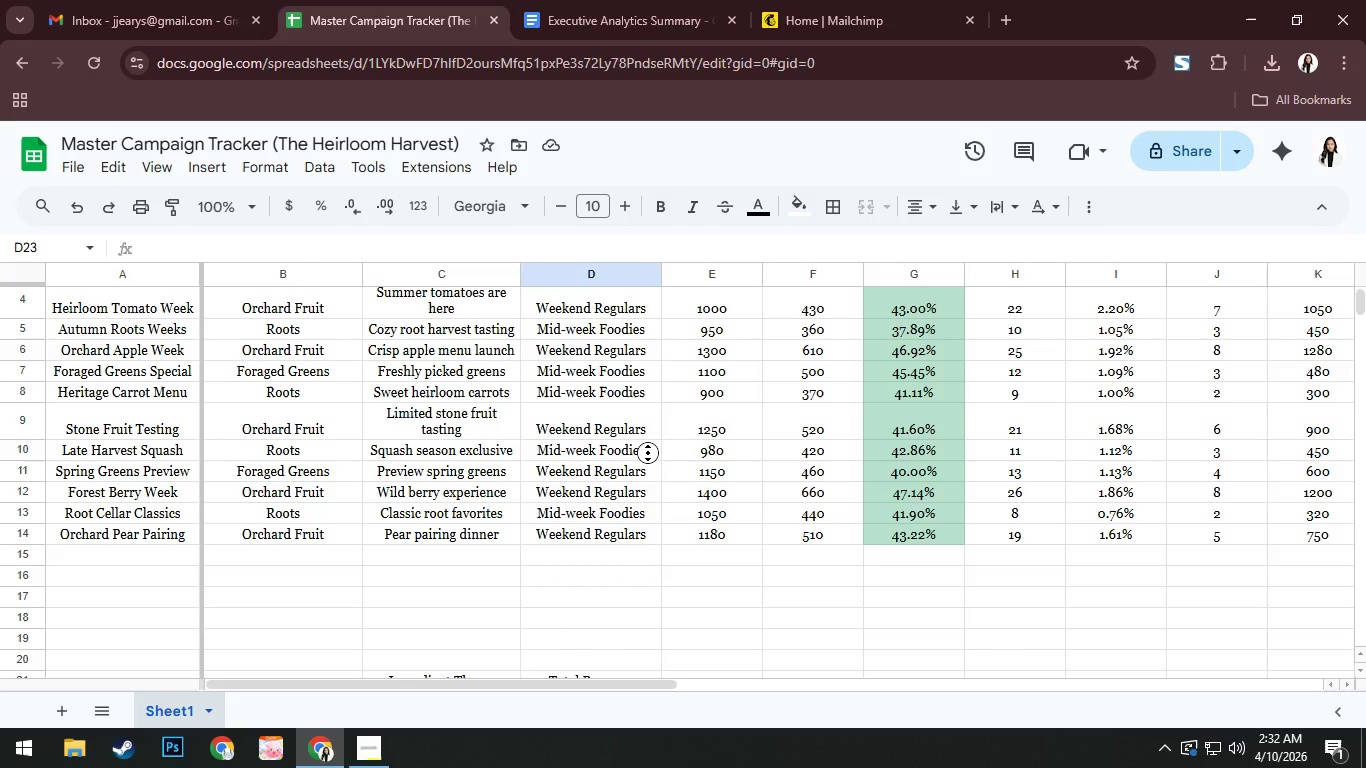 
scroll: coordinate [648, 453], scroll_direction: up, amount: 1.0
 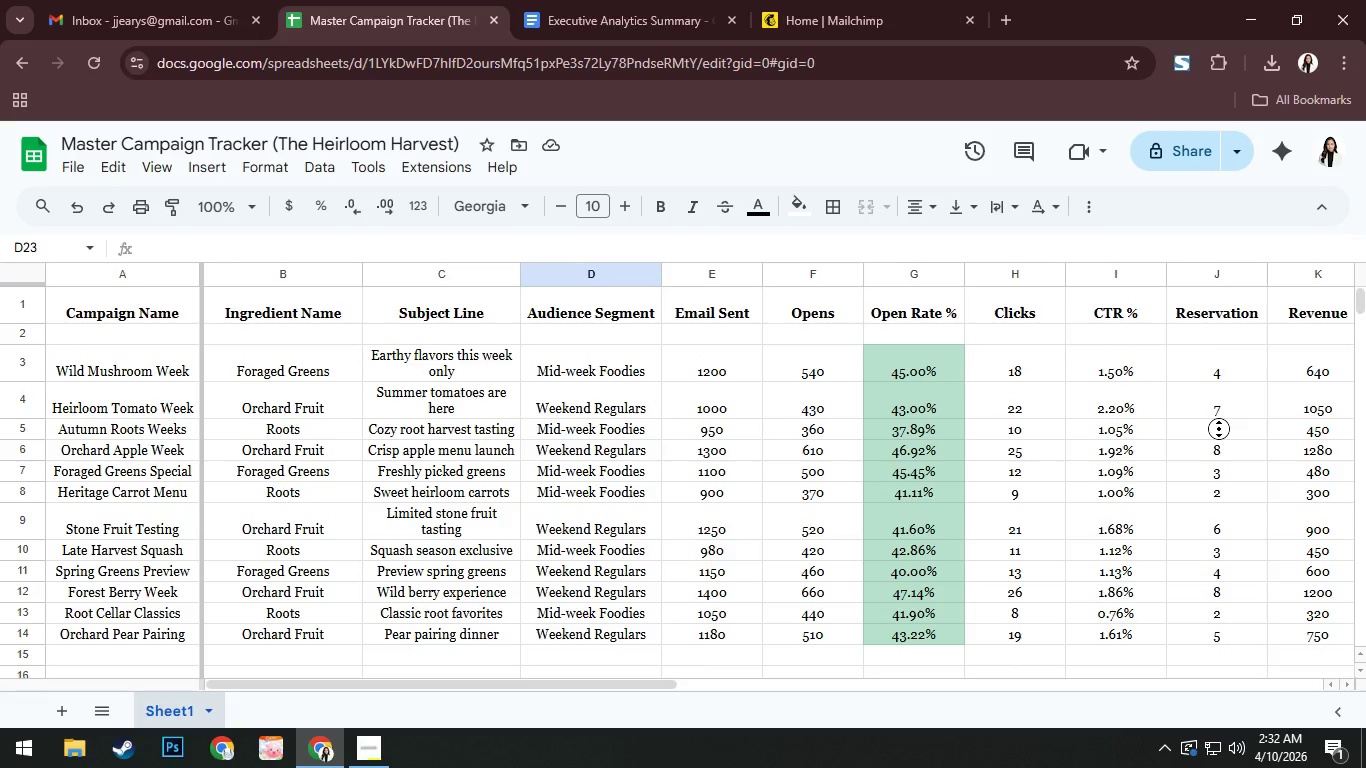 
wait(5.9)
 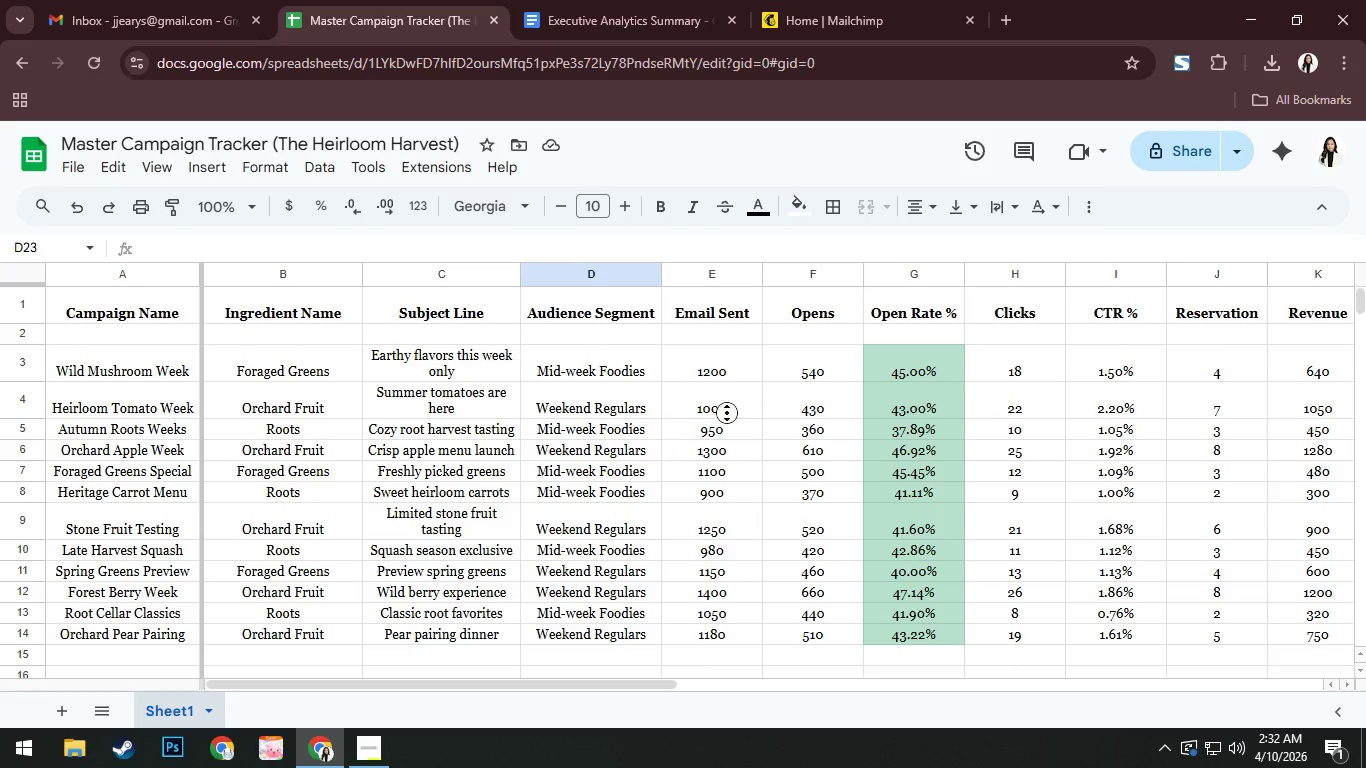 
scroll: coordinate [1219, 429], scroll_direction: down, amount: 2.0
 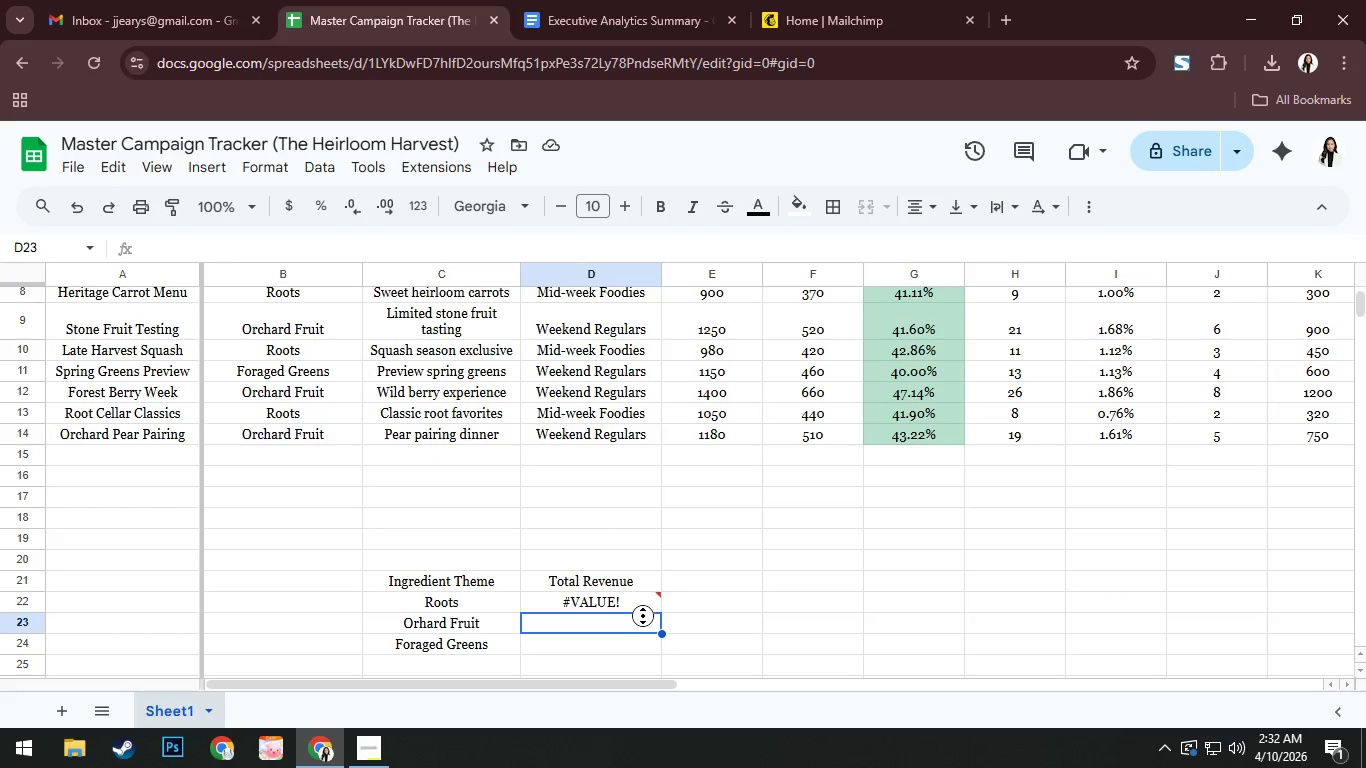 
left_click([637, 598])
 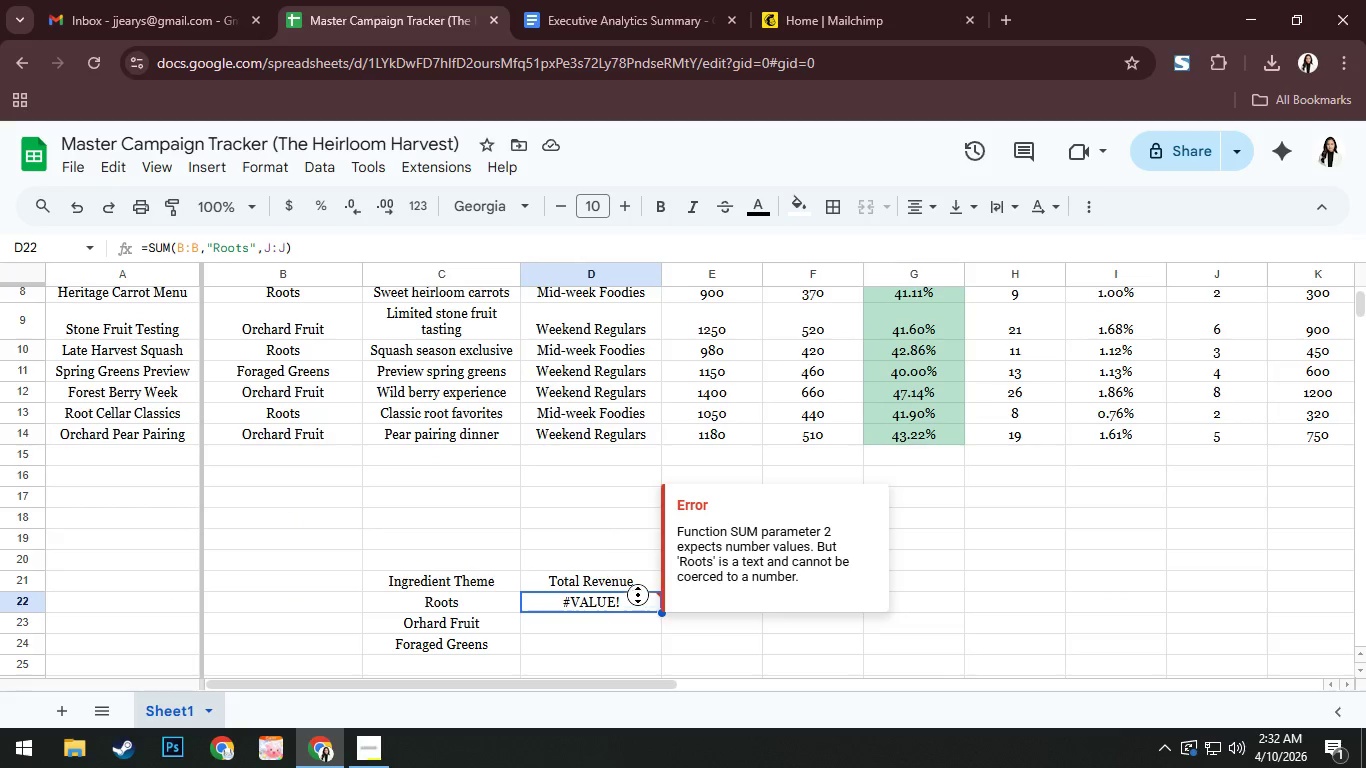 
scroll: coordinate [613, 479], scroll_direction: up, amount: 2.0
 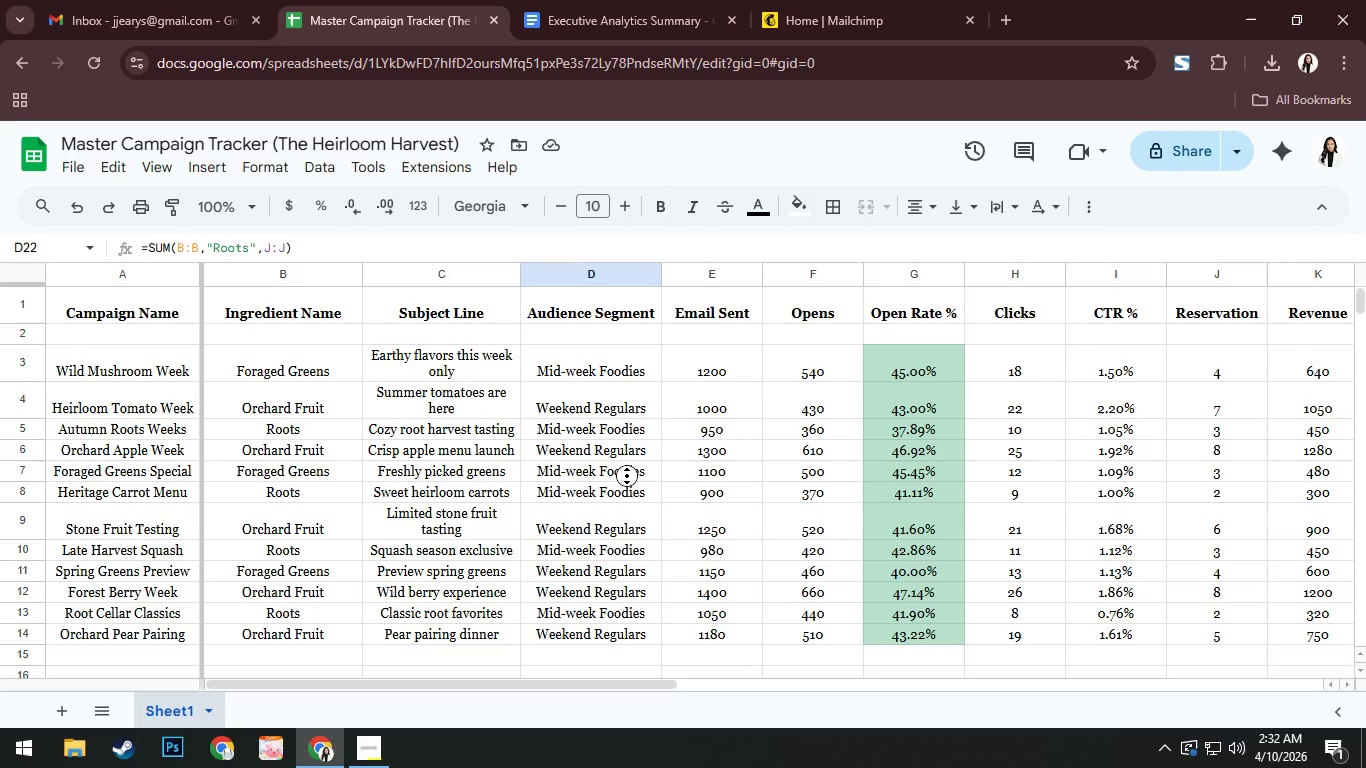 
wait(9.34)
 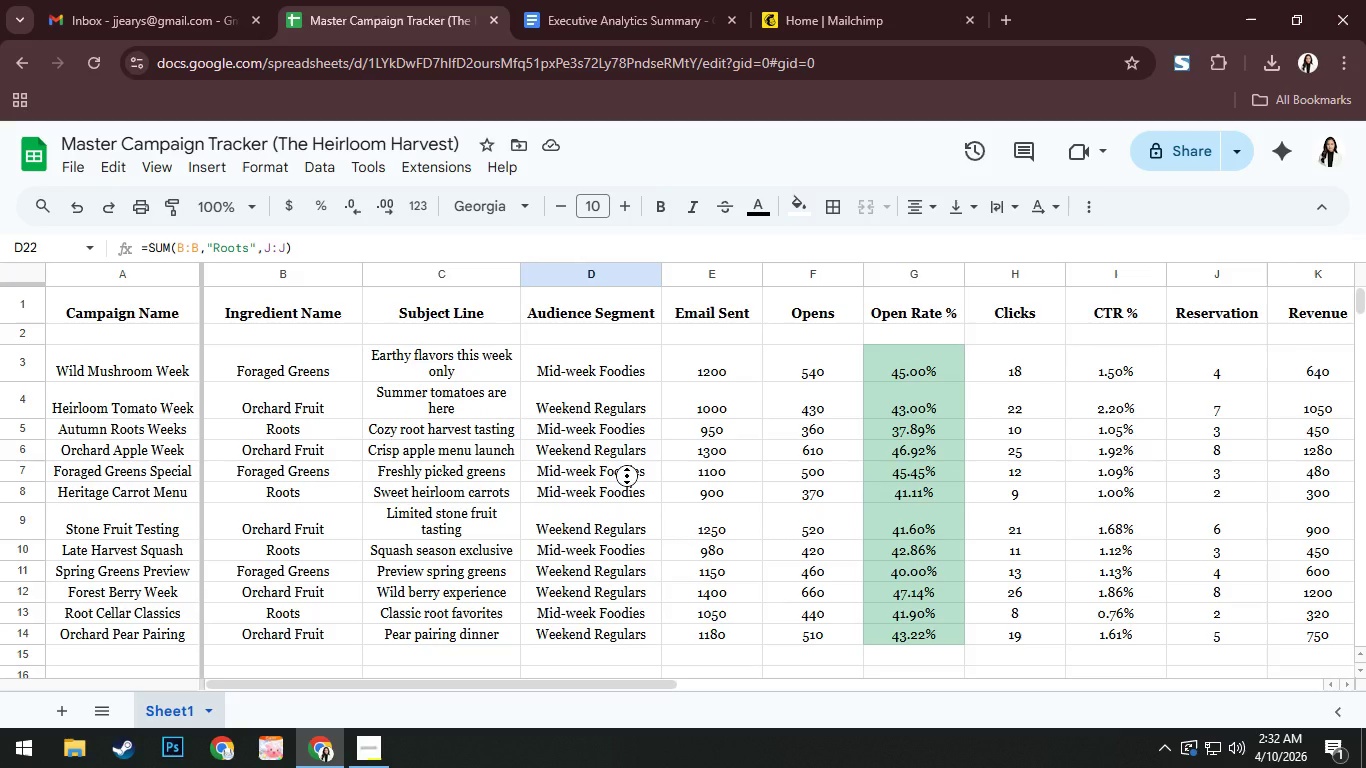 
mouse_move([350, 377])
 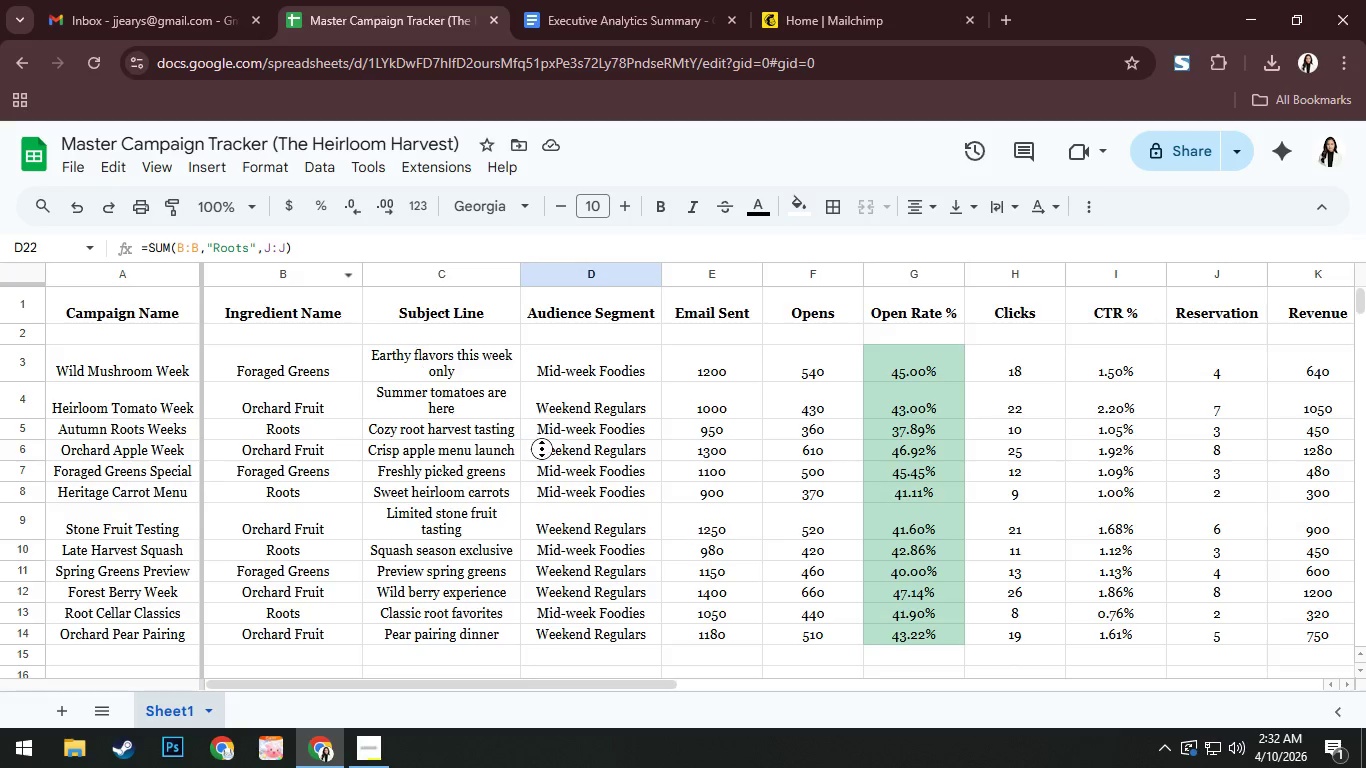 
wait(5.2)
 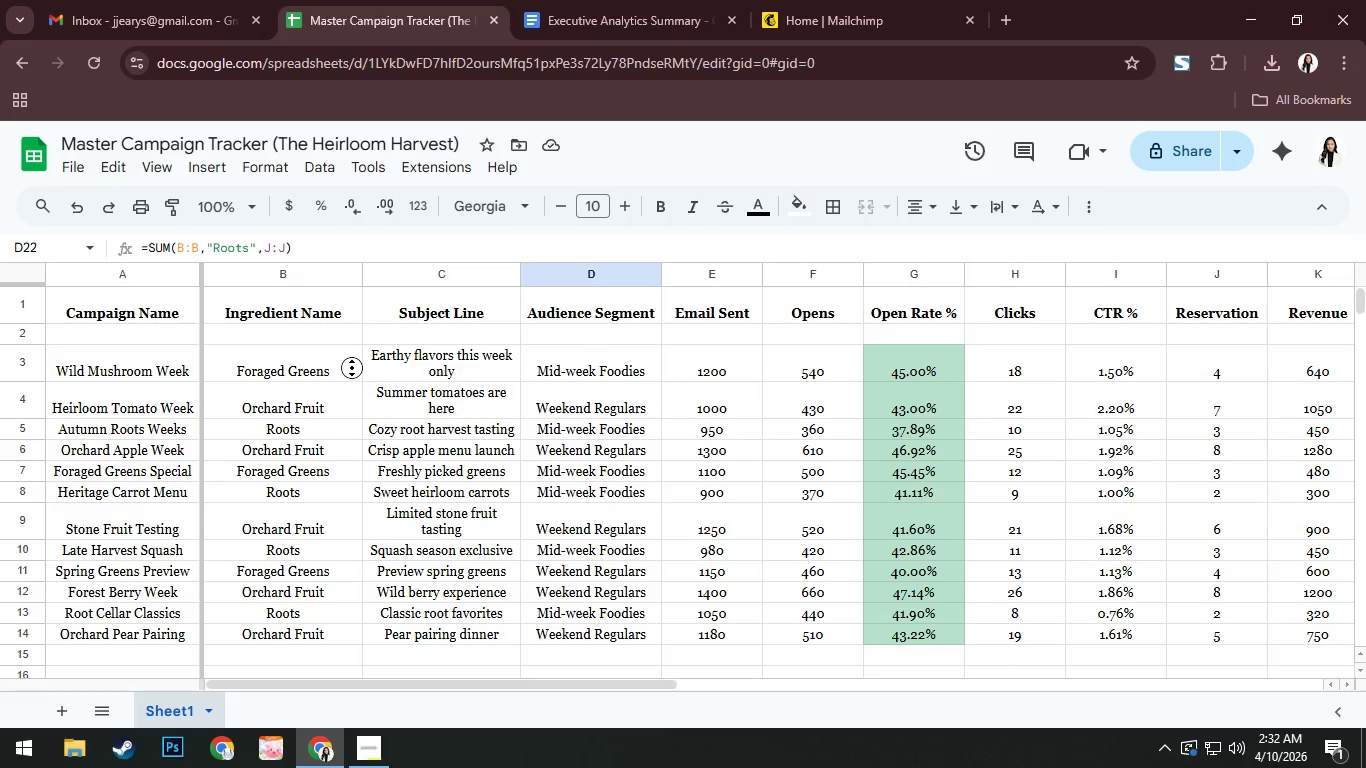 
scroll: coordinate [587, 463], scroll_direction: down, amount: 3.0
 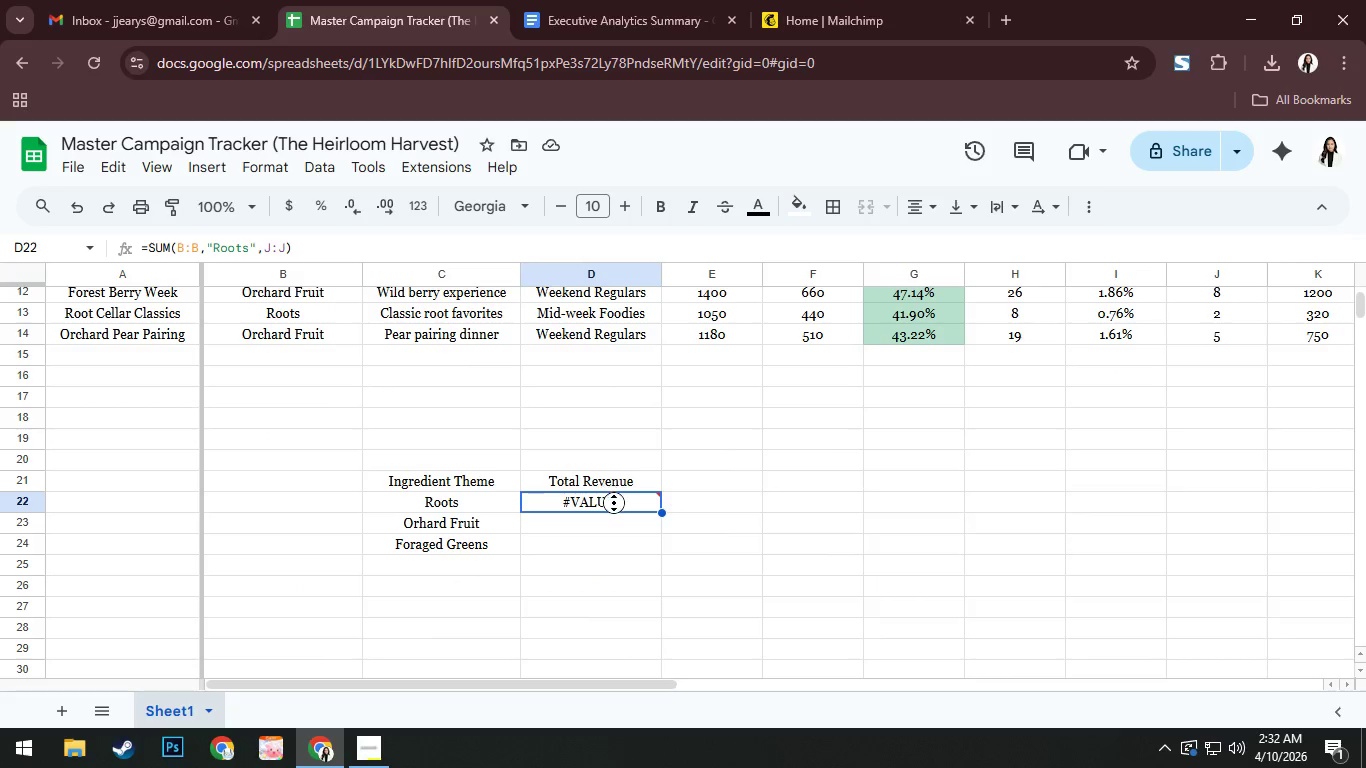 
left_click([620, 502])
 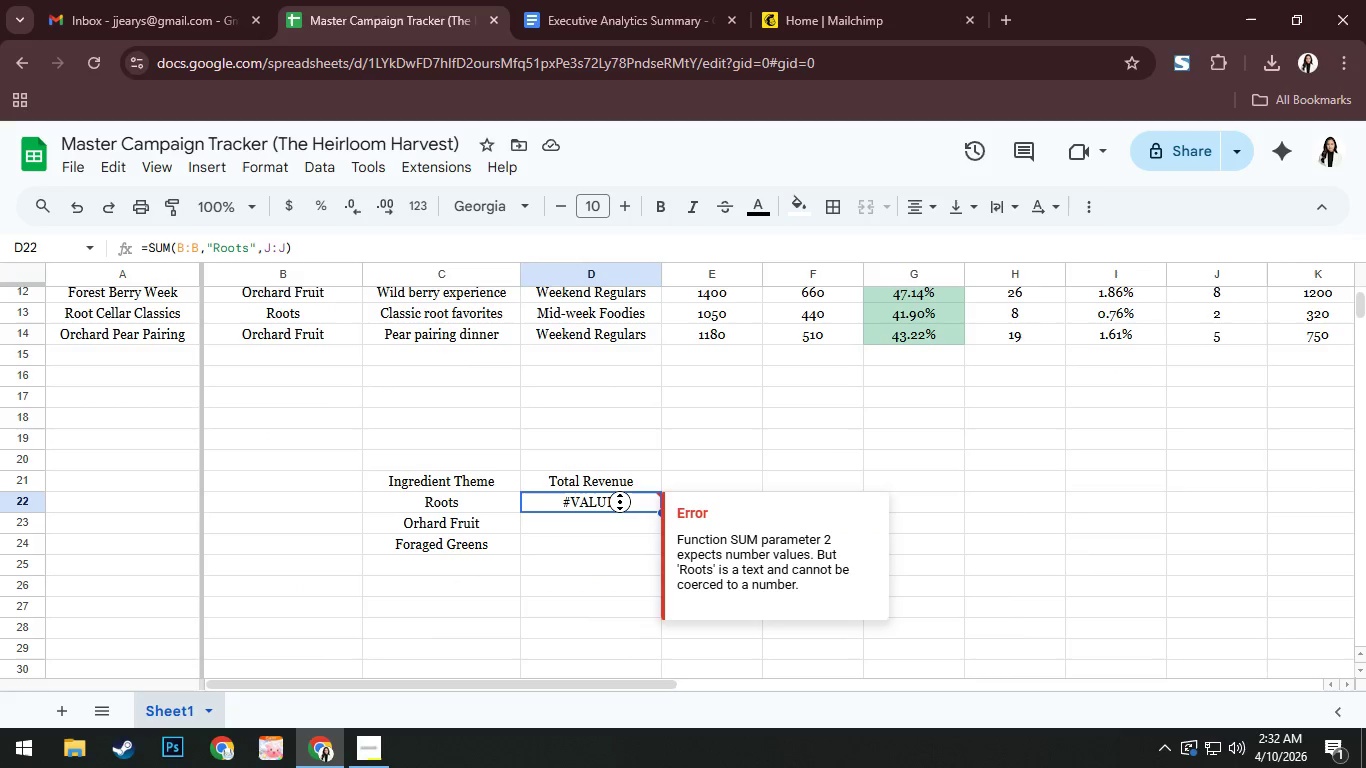 
left_click([620, 502])
 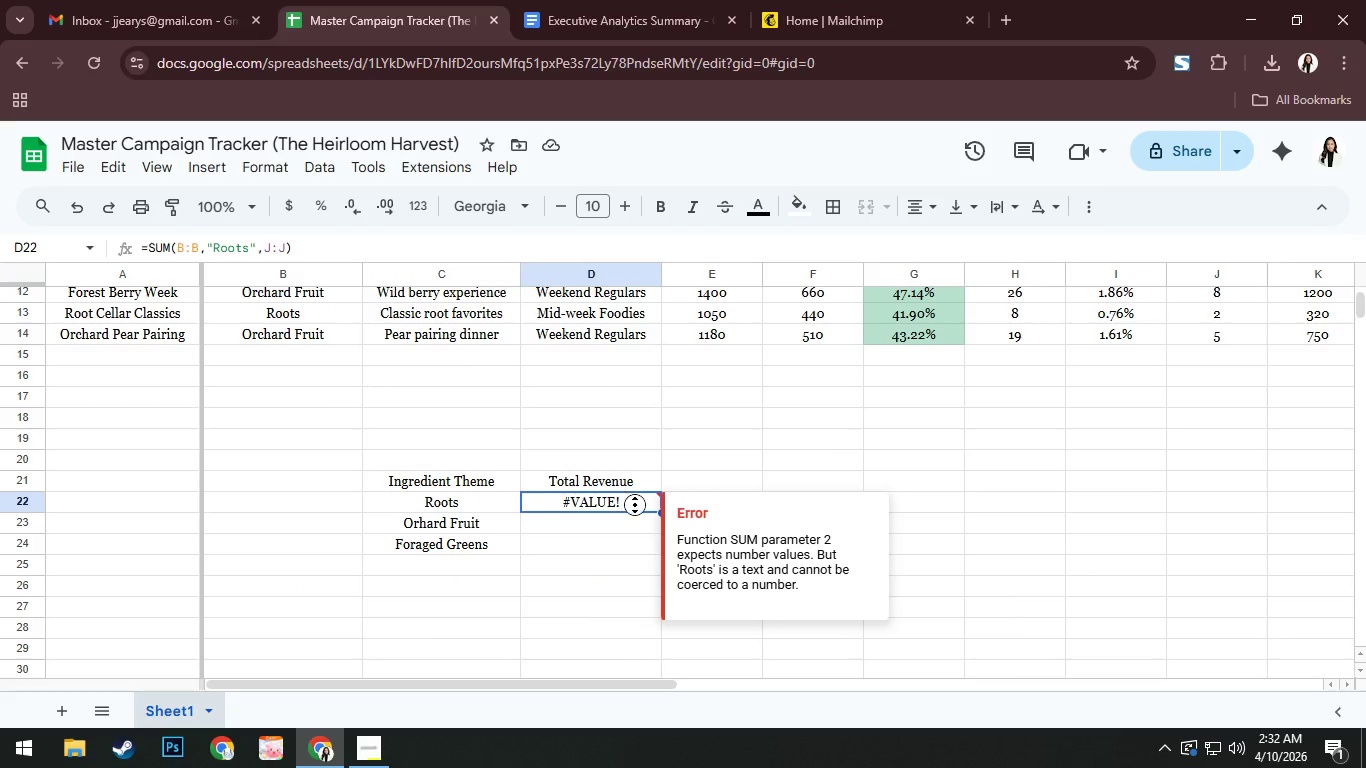 
double_click([636, 502])
 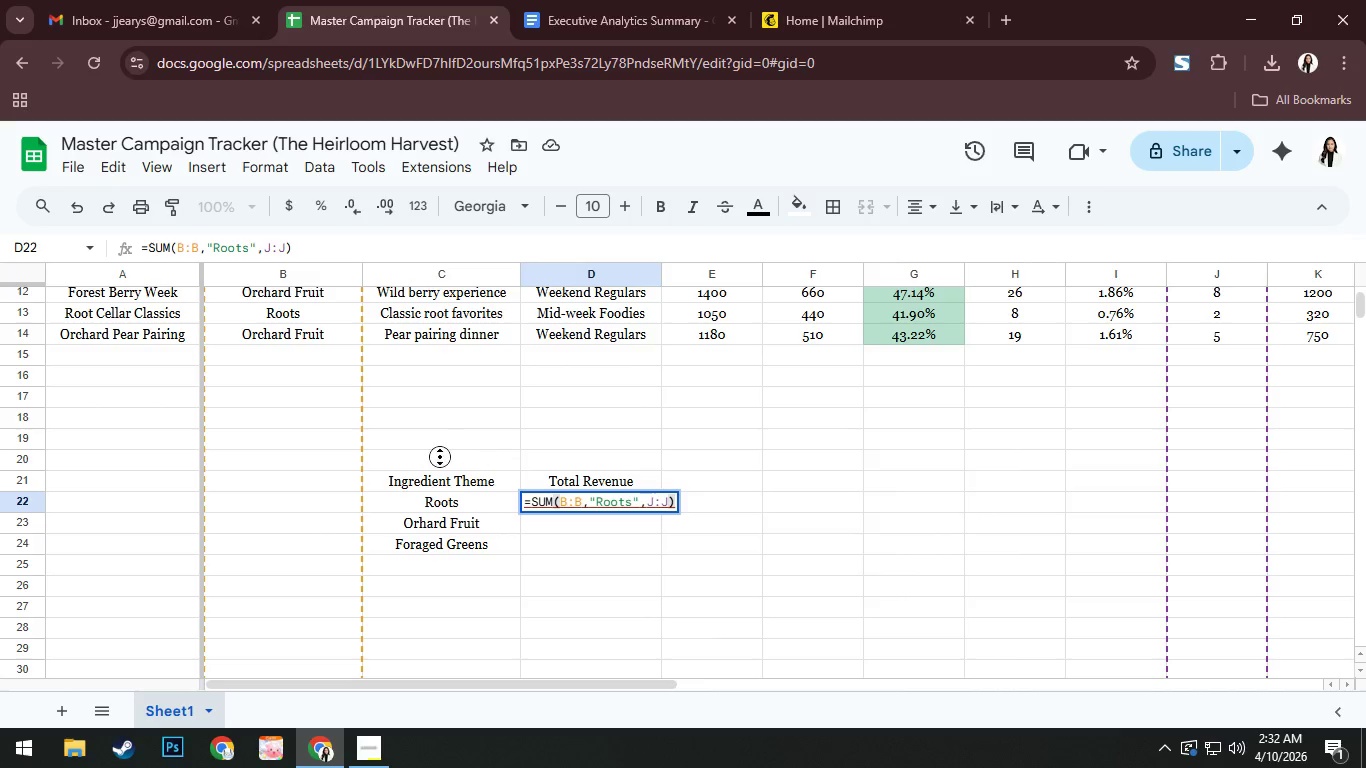 
wait(5.81)
 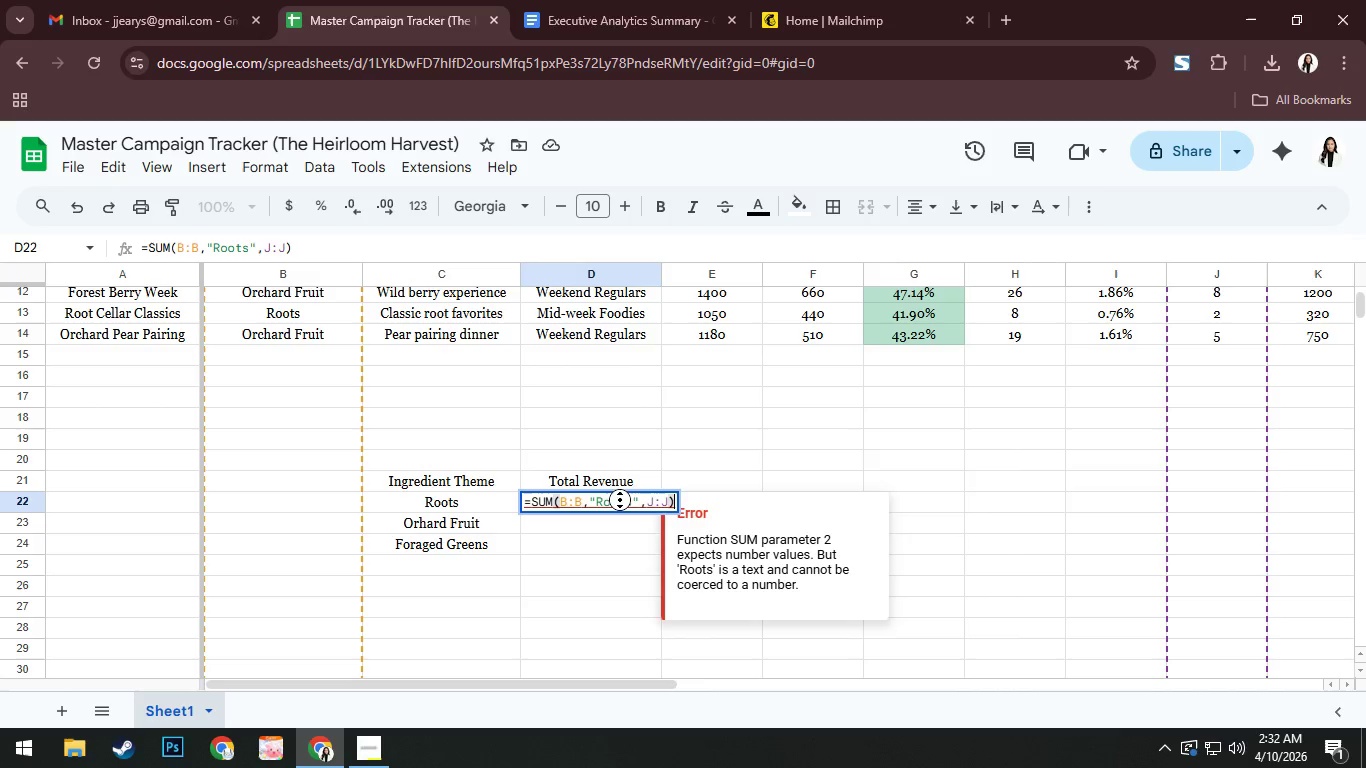 
scroll: coordinate [321, 439], scroll_direction: up, amount: 3.0
 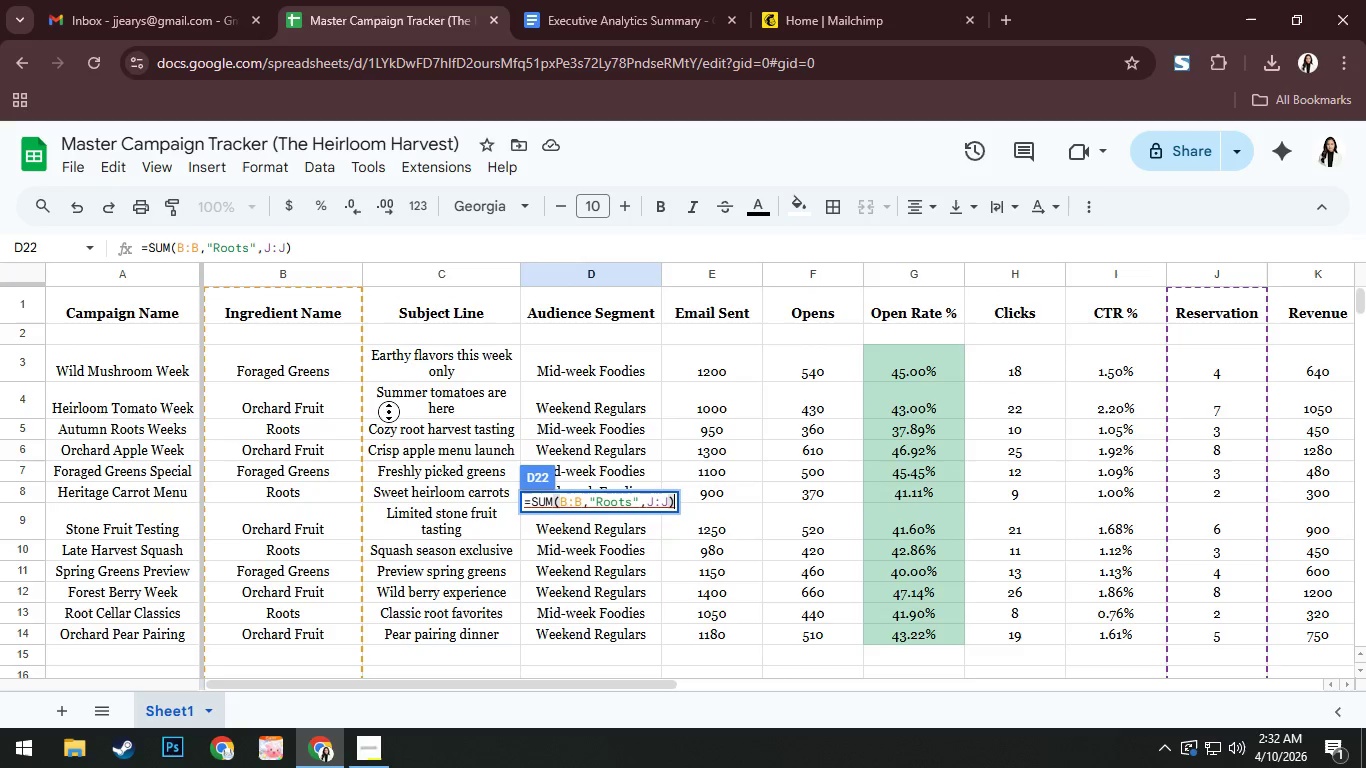 
left_click([575, 499])
 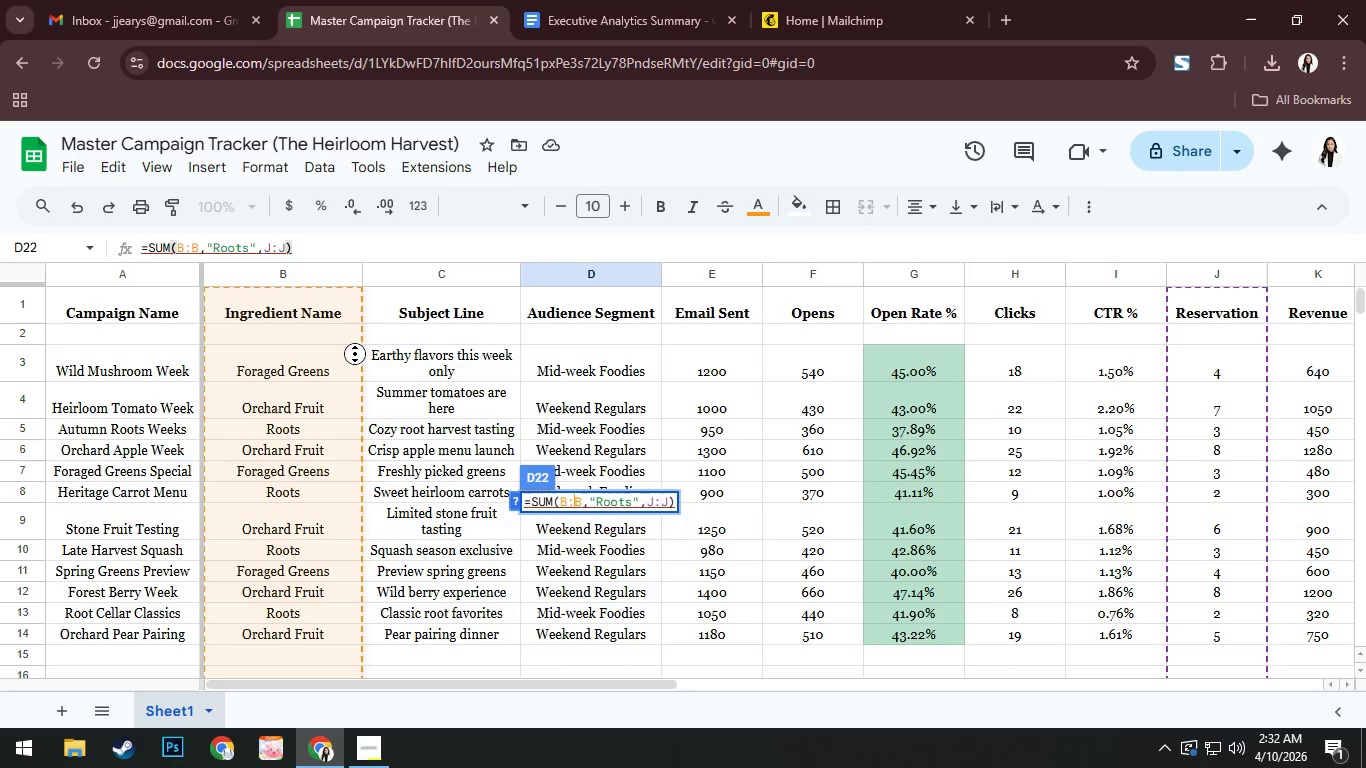 
left_click_drag(start_coordinate=[327, 366], to_coordinate=[354, 632])
 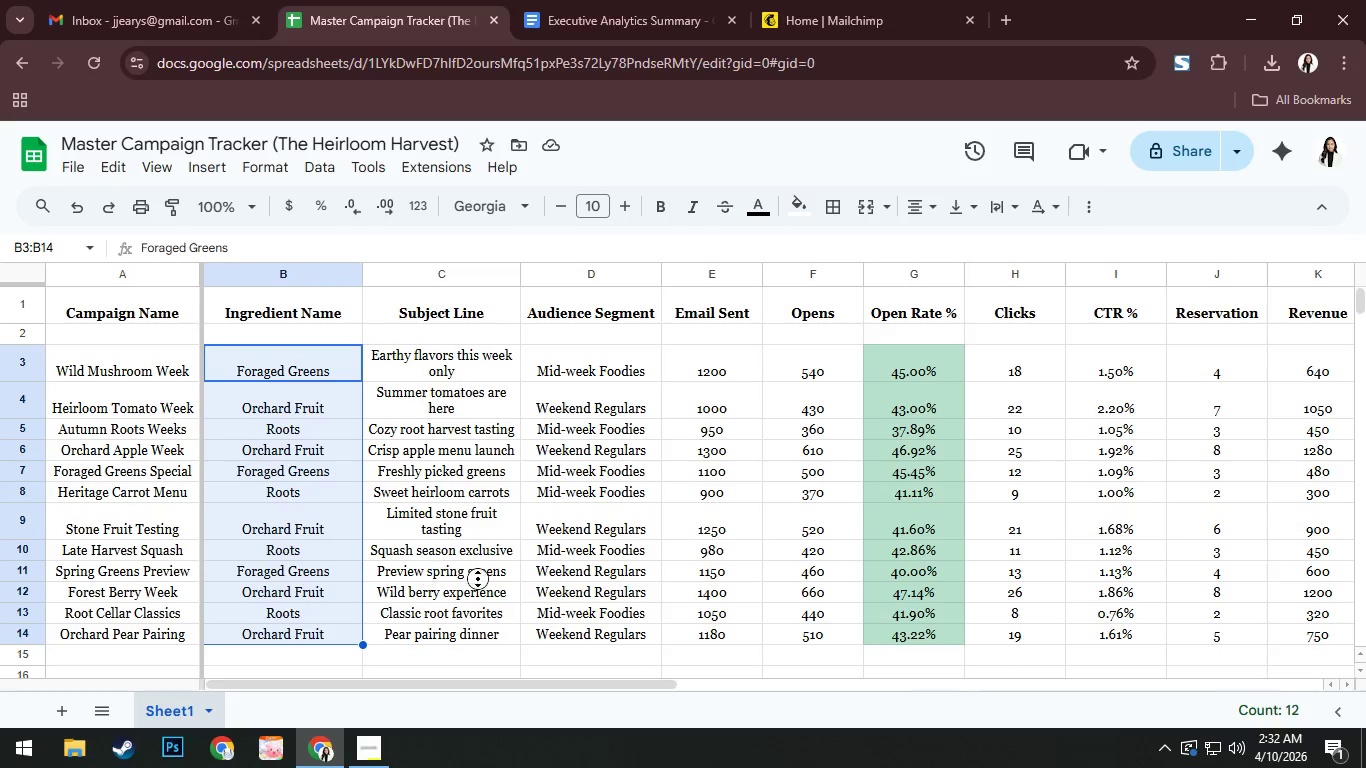 
scroll: coordinate [557, 587], scroll_direction: down, amount: 3.0
 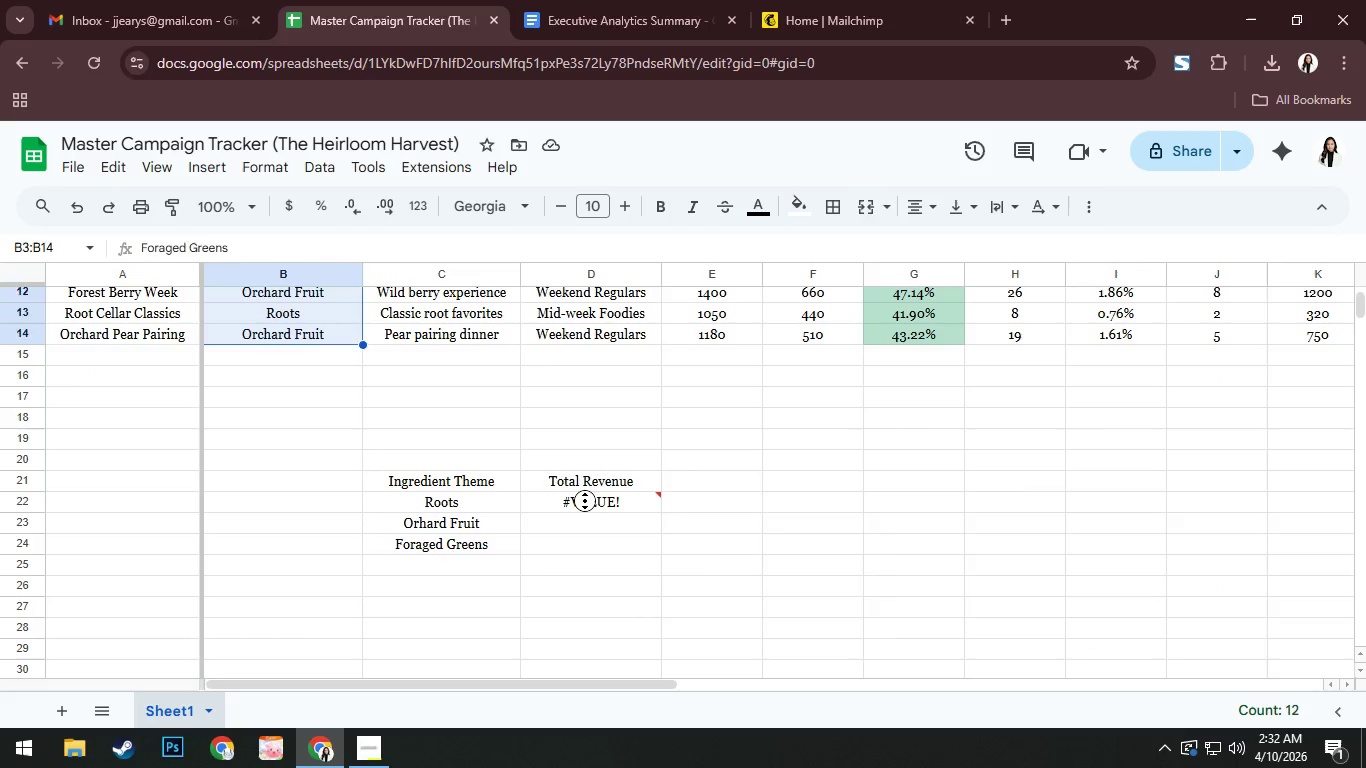 
double_click([585, 501])
 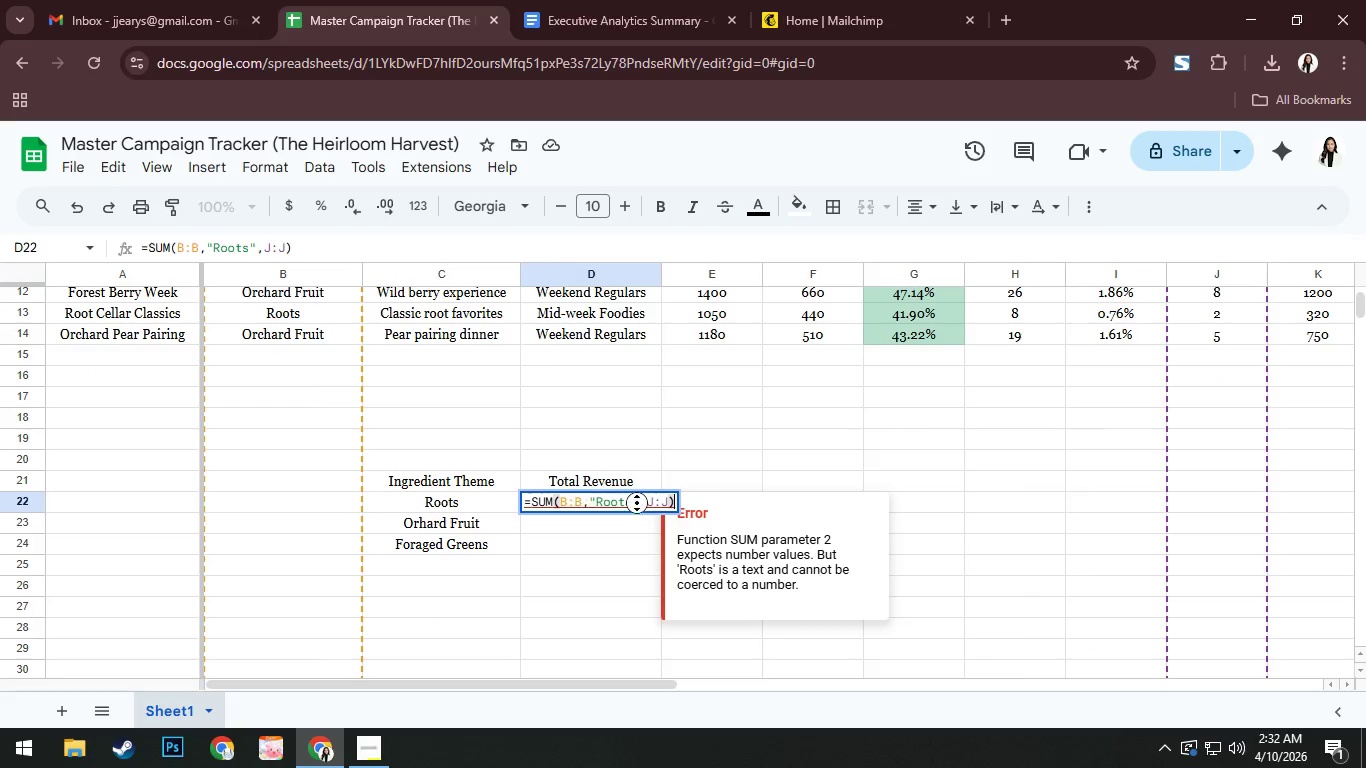 
left_click([643, 503])
 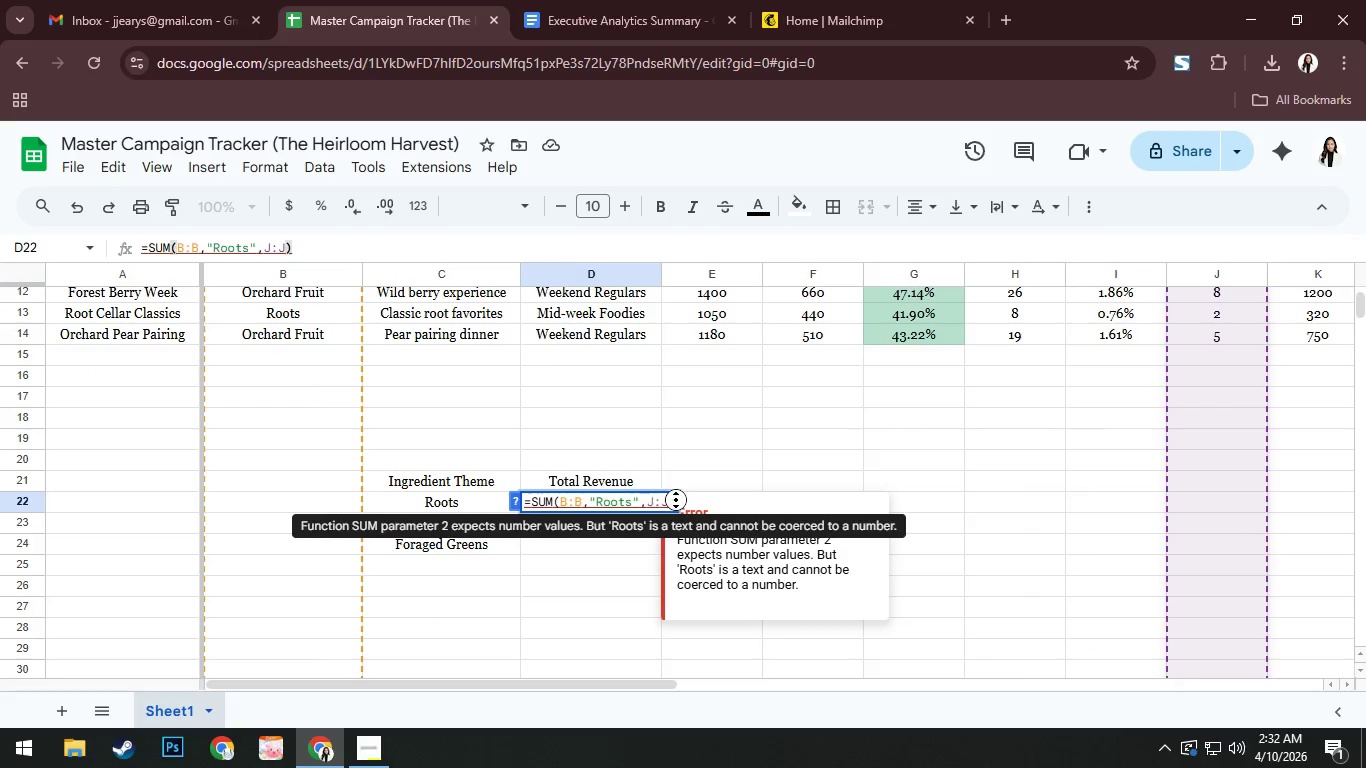 
double_click([677, 501])
 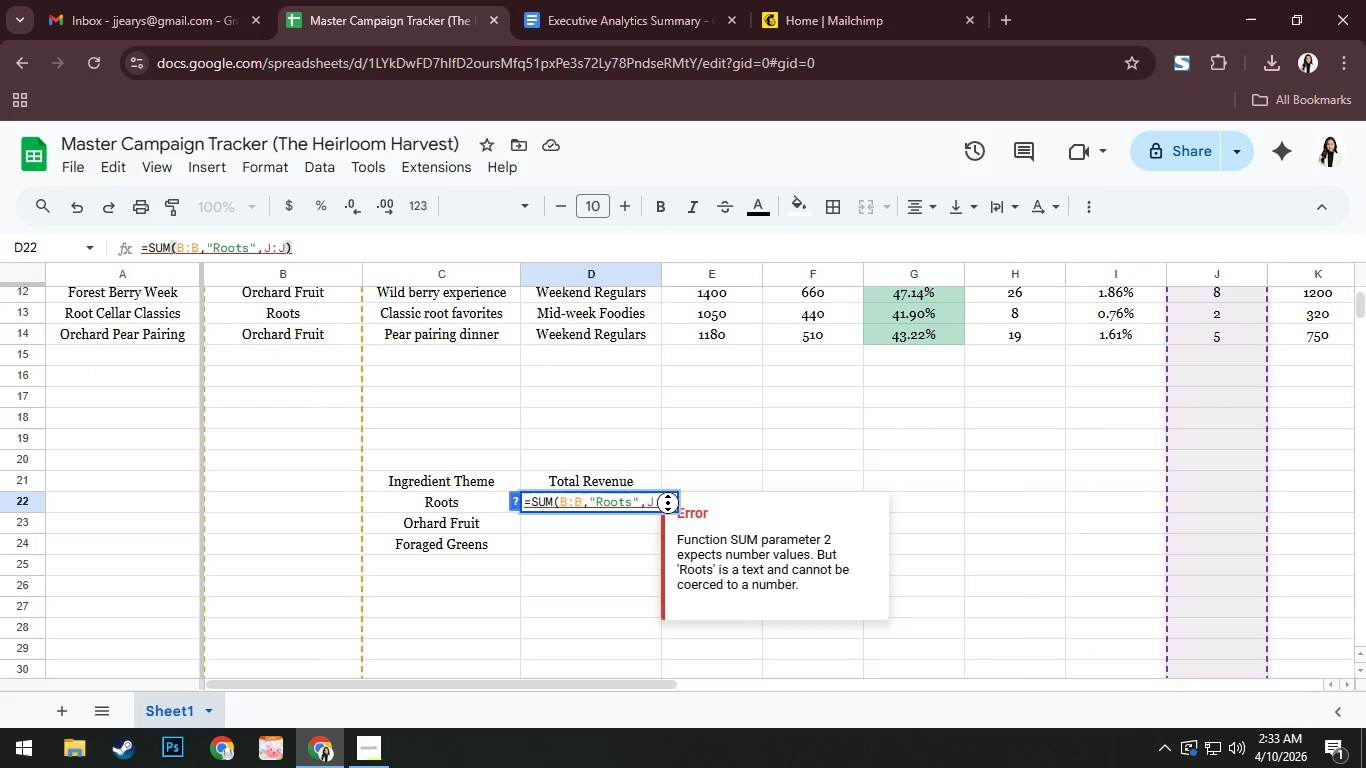 
double_click([668, 503])
 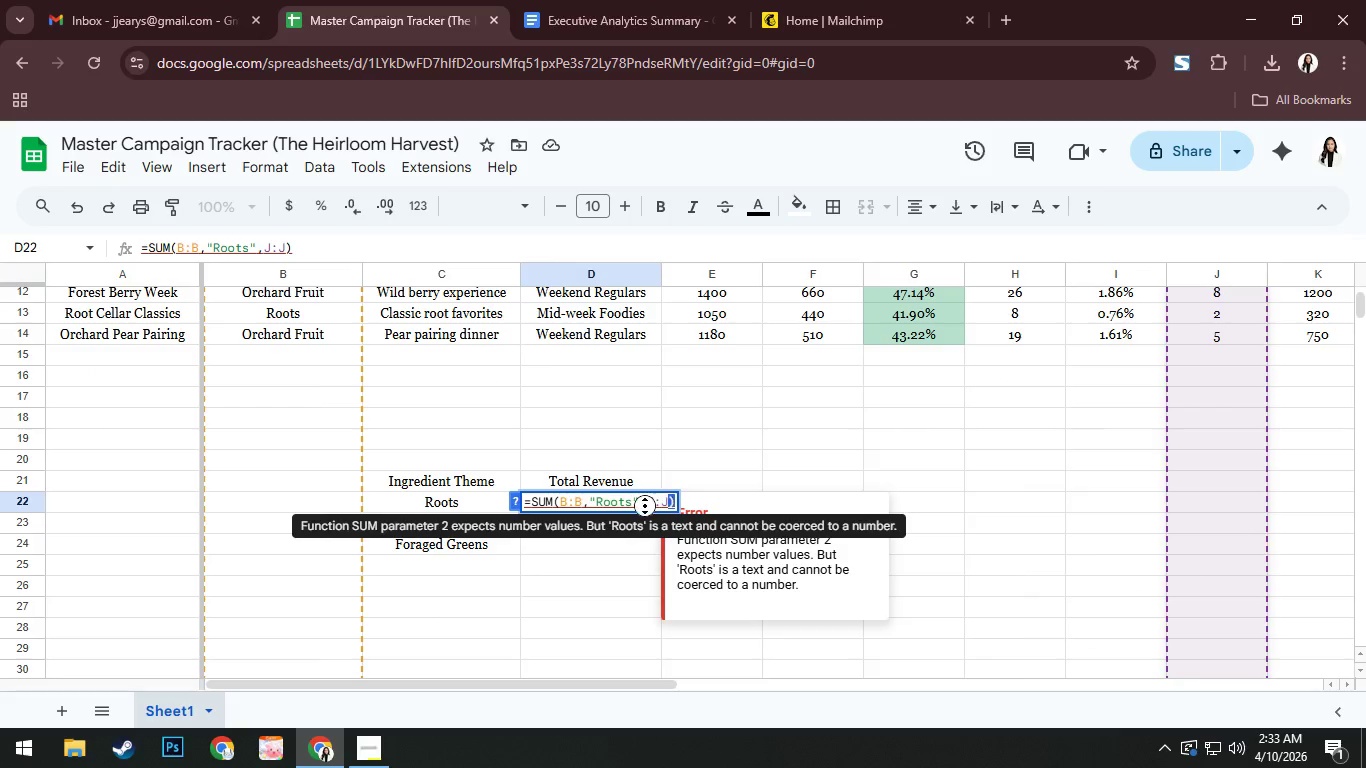 
left_click([639, 506])
 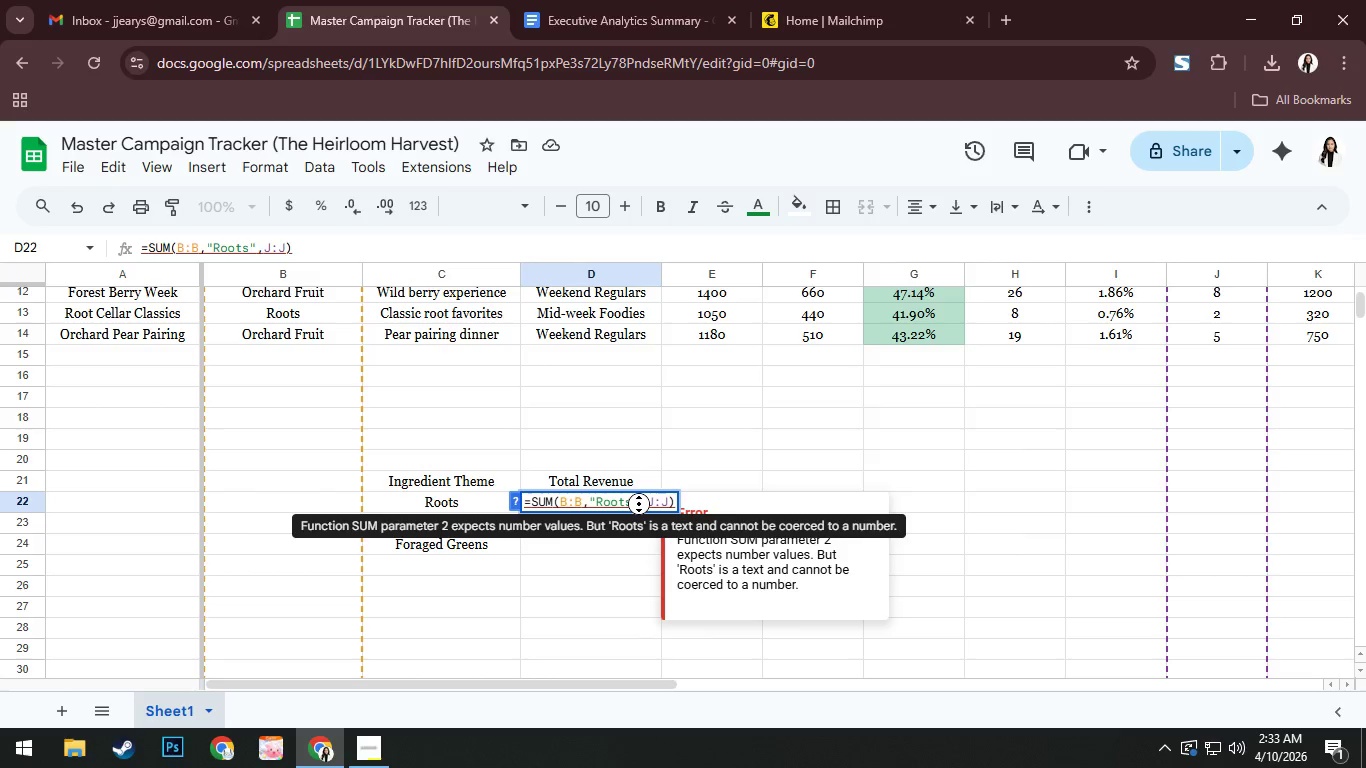 
key(Backspace)
 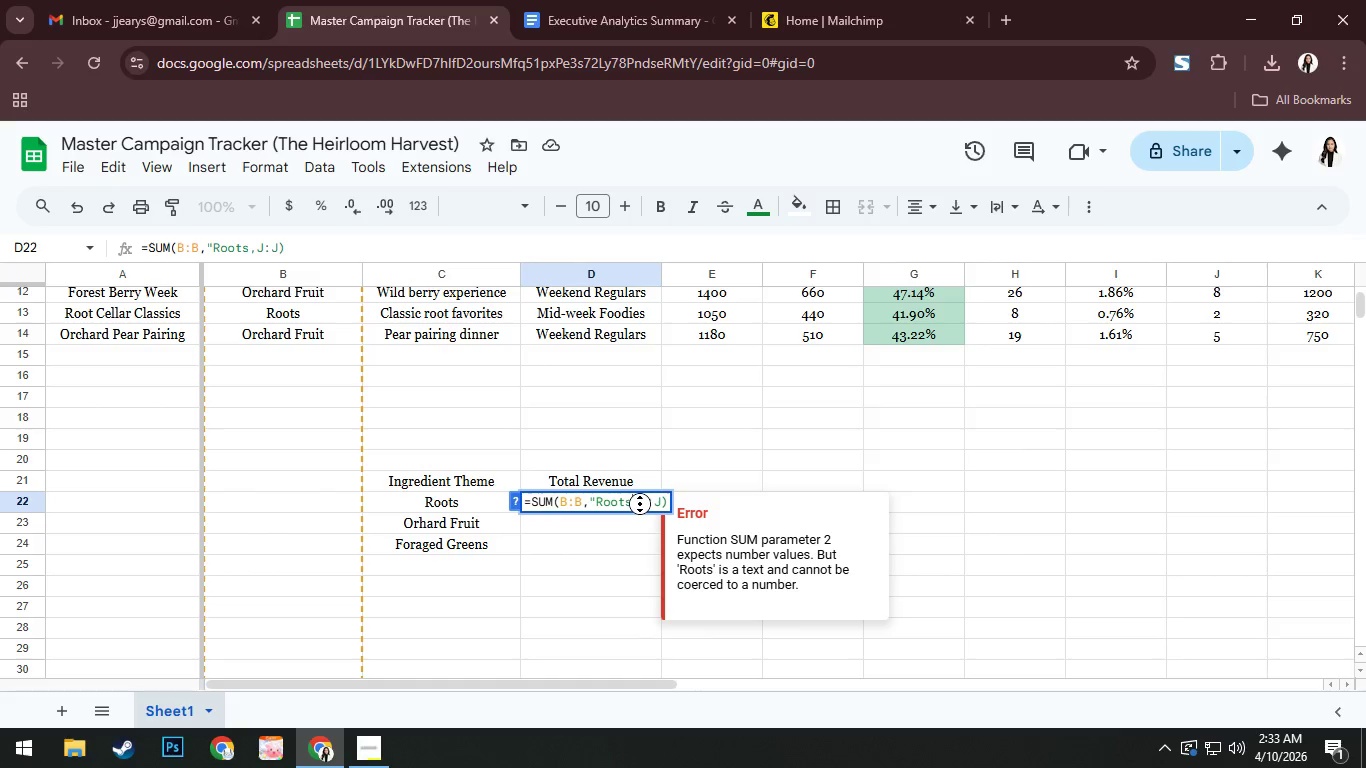 
key(Backspace)
 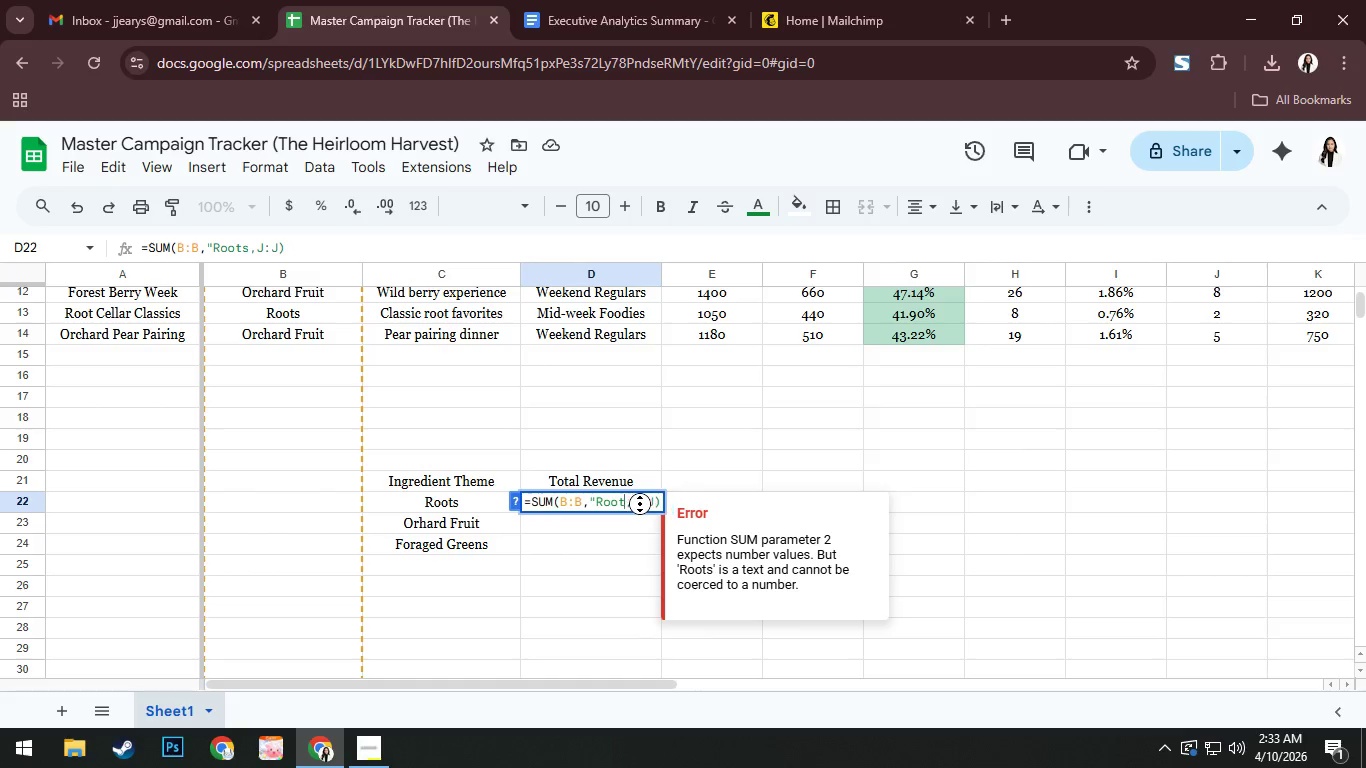 
key(Backspace)
 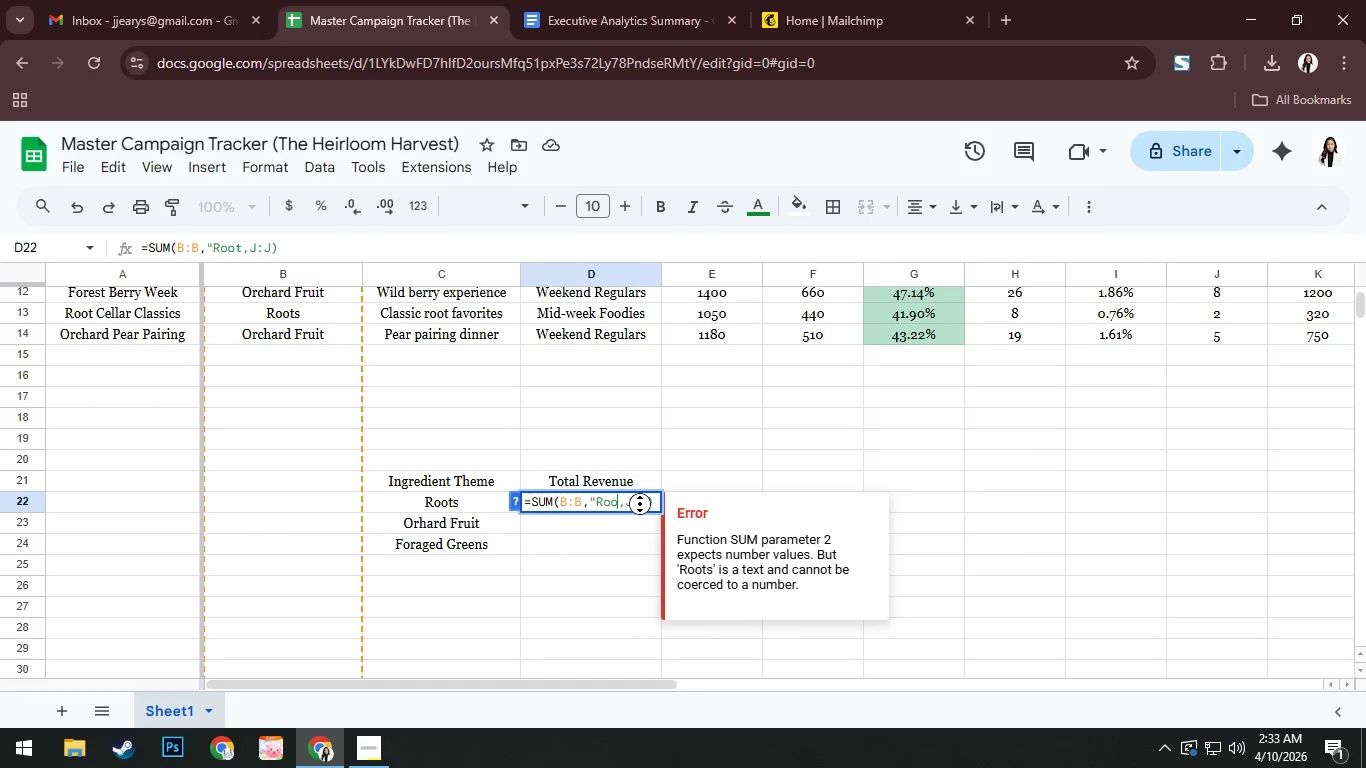 
key(Backspace)
 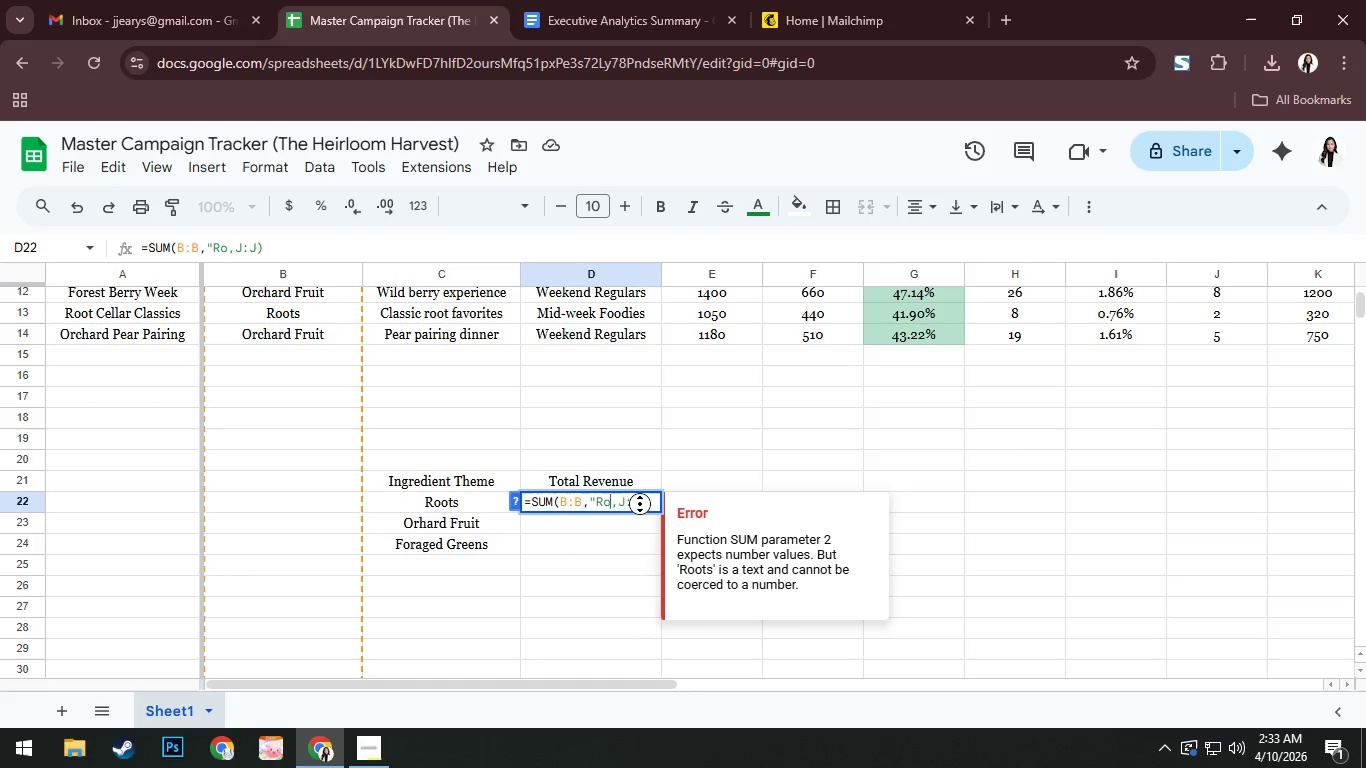 
key(ArrowRight)
 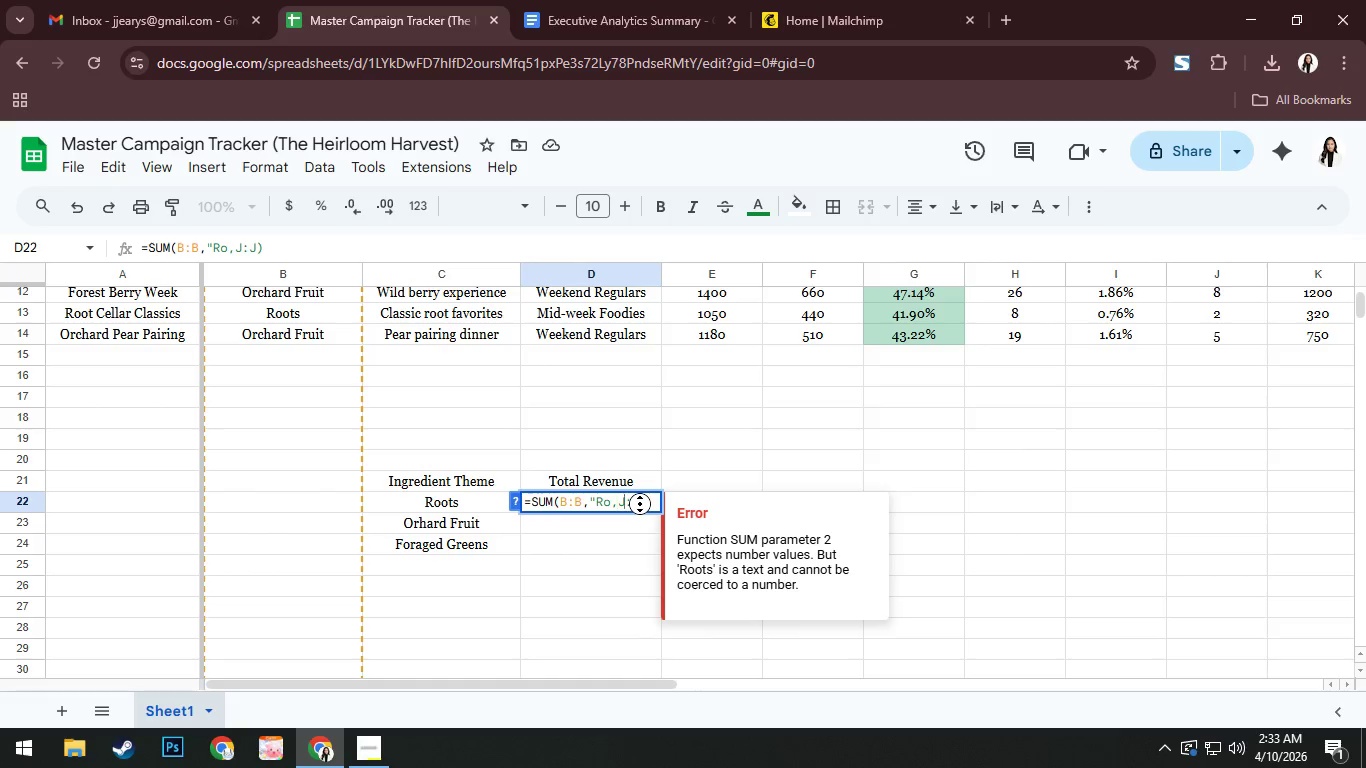 
key(ArrowRight)
 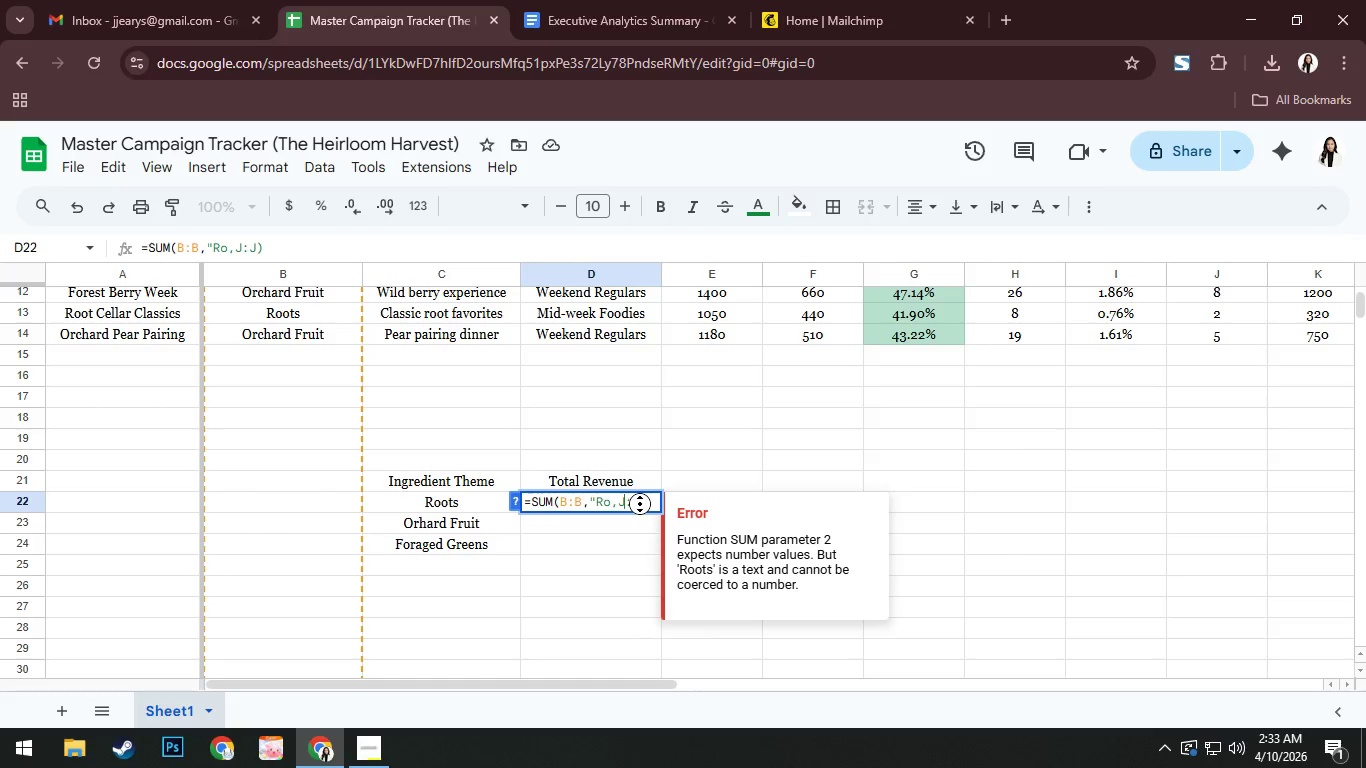 
key(ArrowRight)
 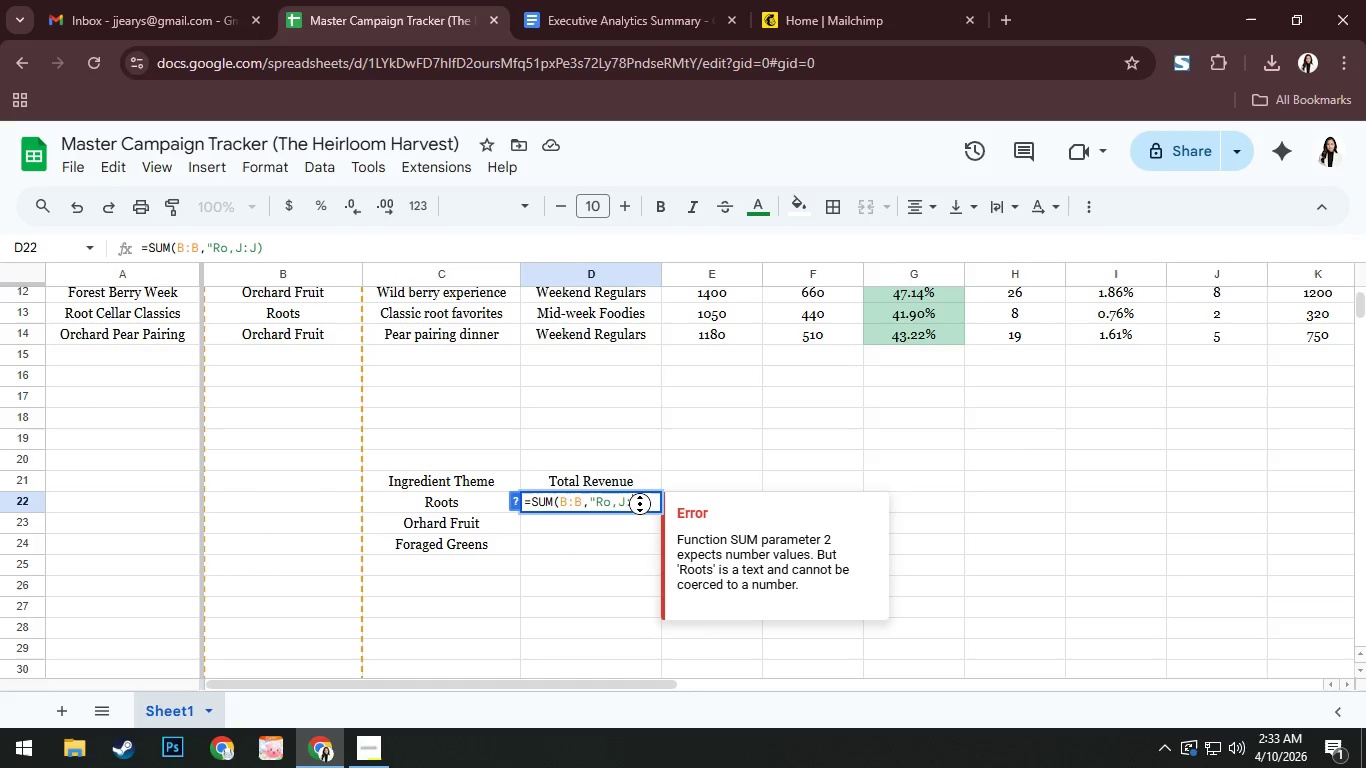 
key(ArrowRight)
 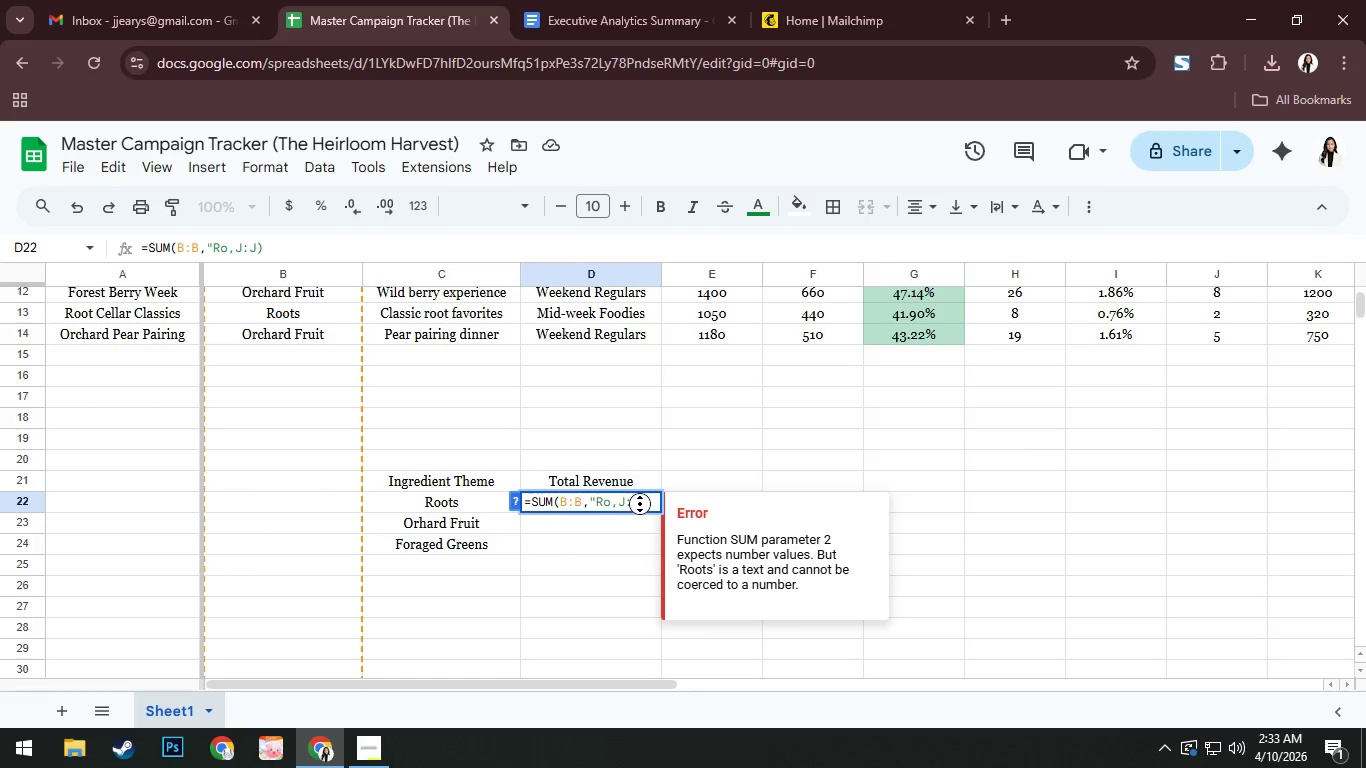 
key(ArrowRight)
 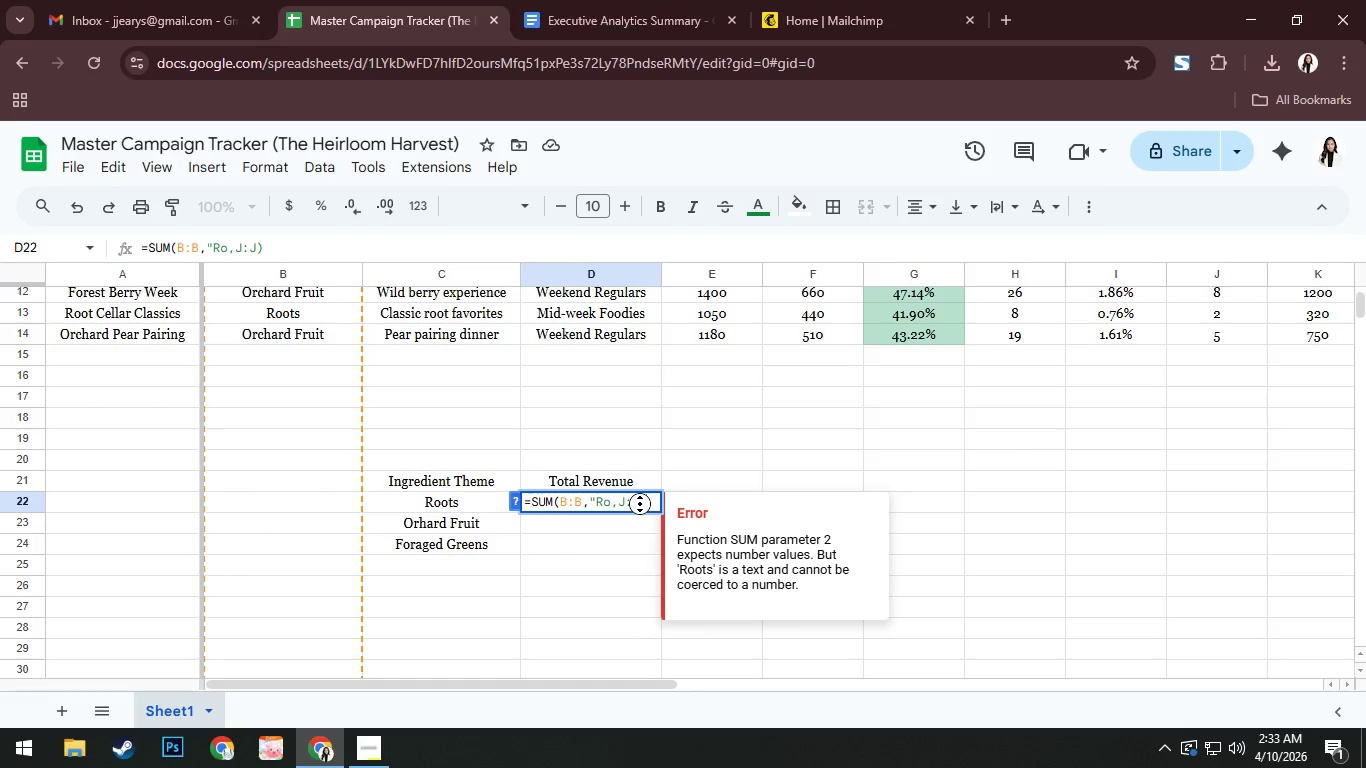 
key(ArrowRight)
 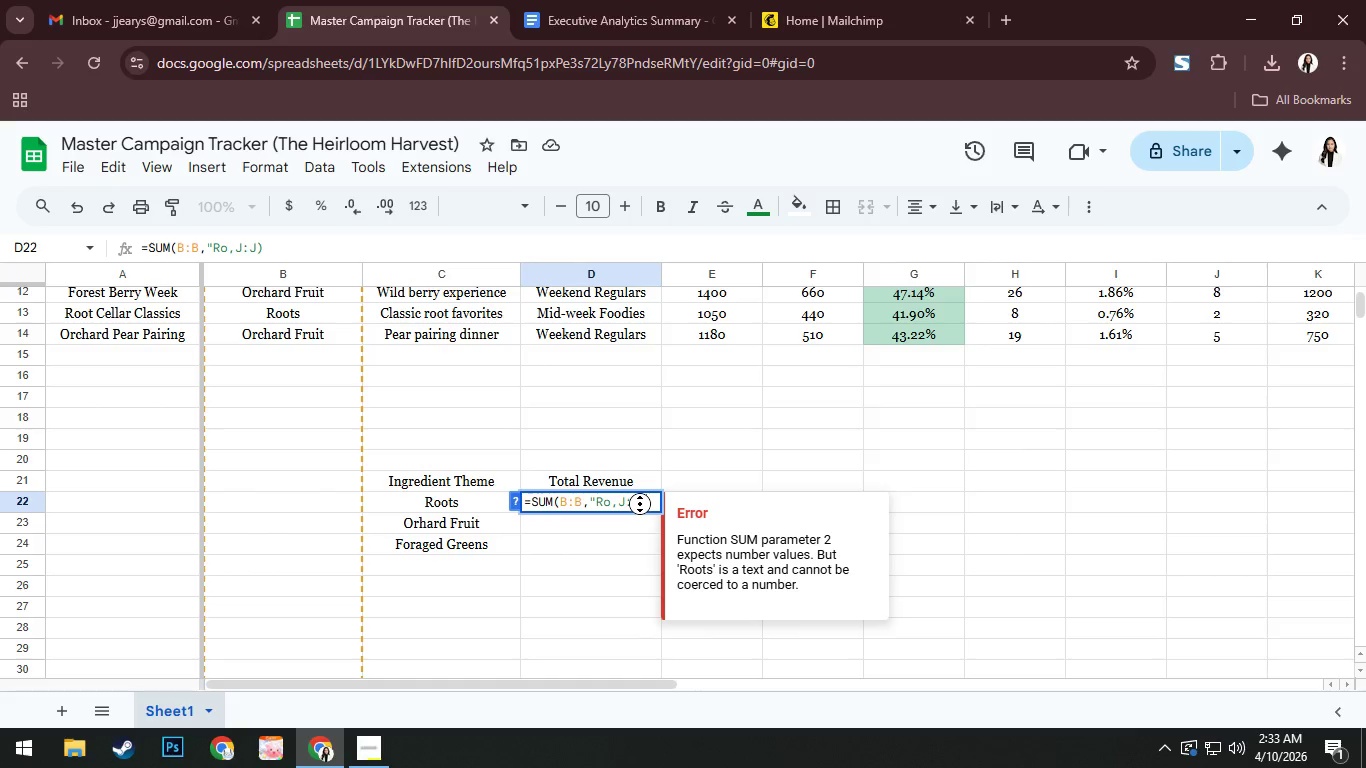 
key(ArrowRight)
 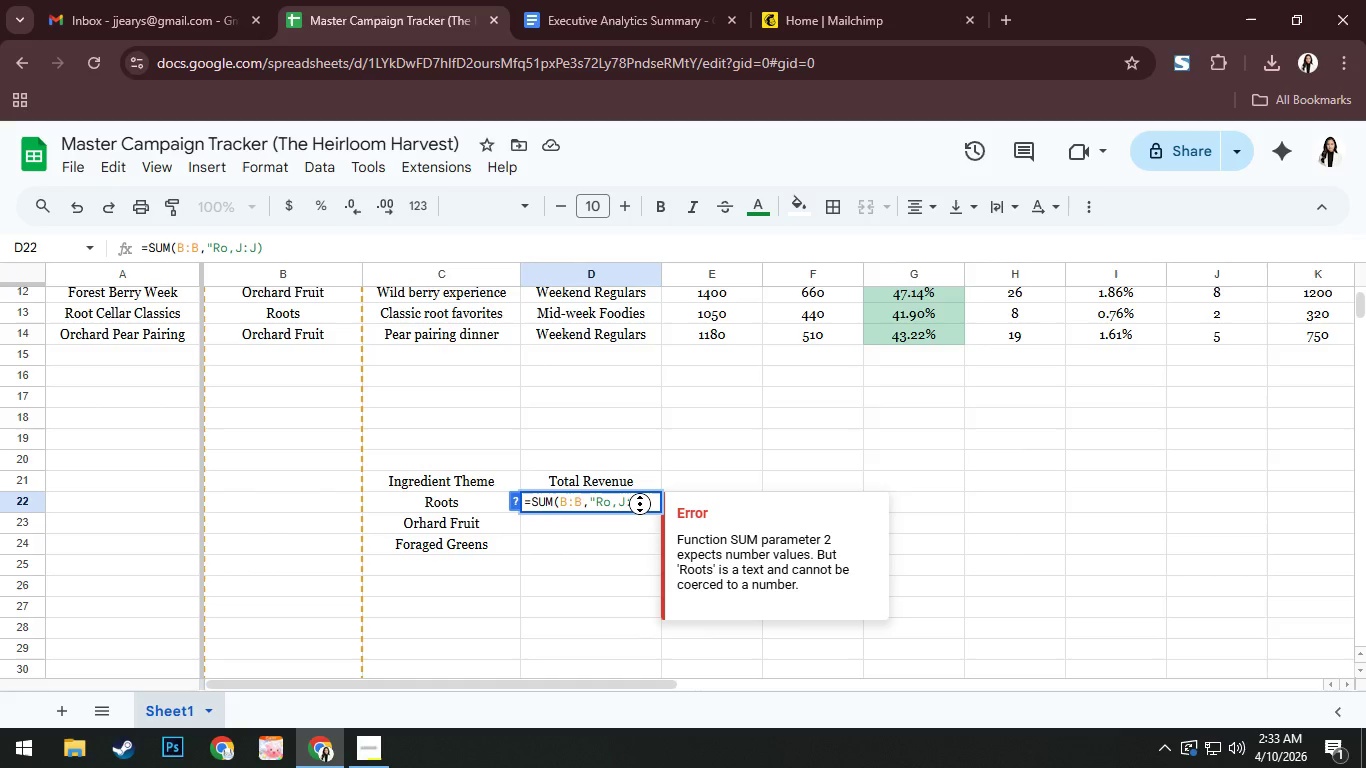 
key(Backspace)
 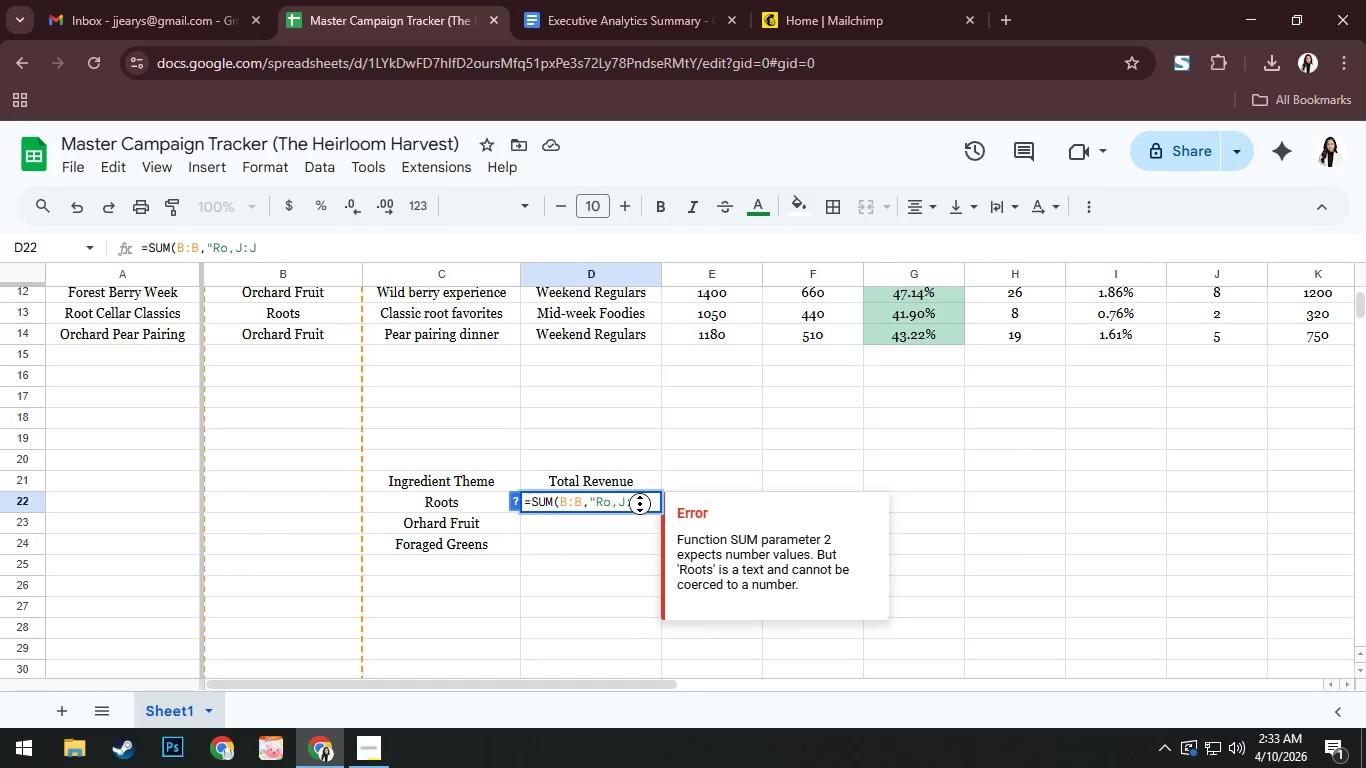 
key(Backspace)
 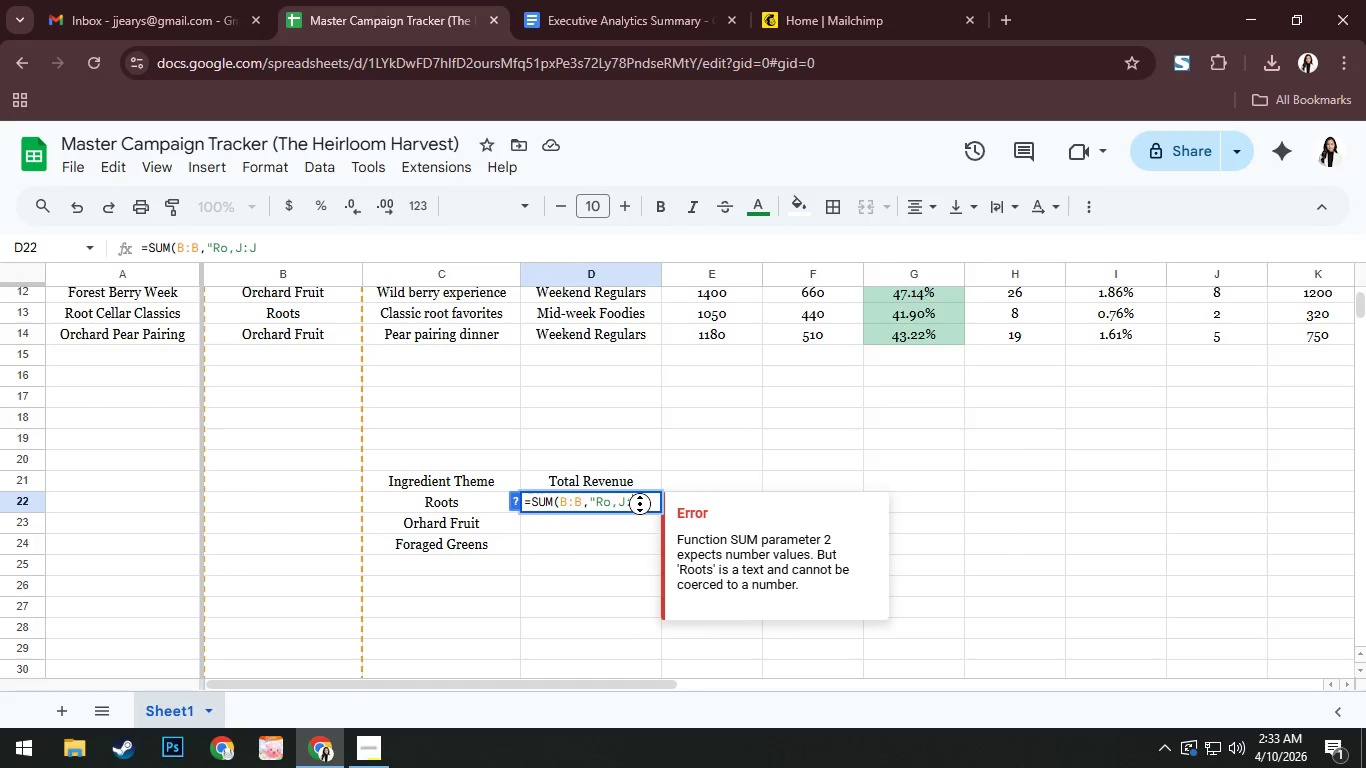 
key(Backspace)
 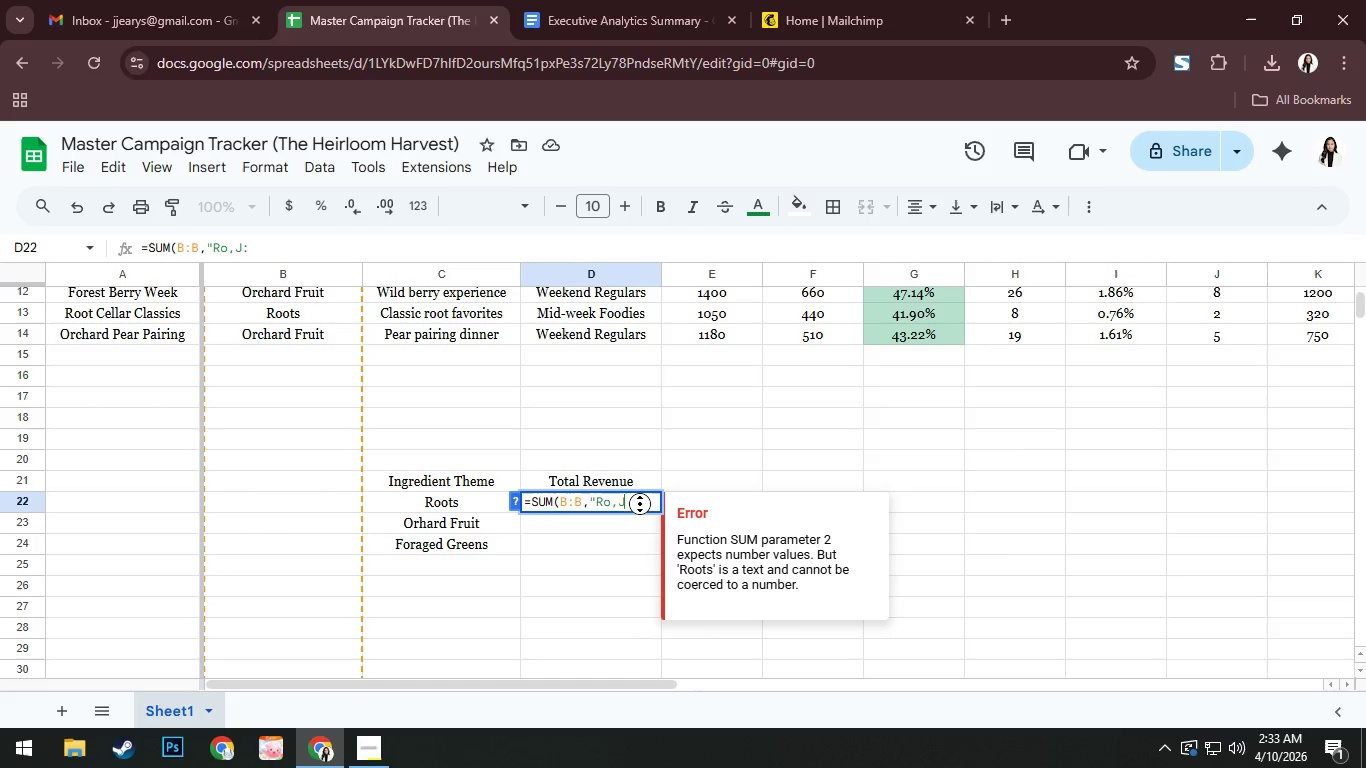 
key(Backspace)
 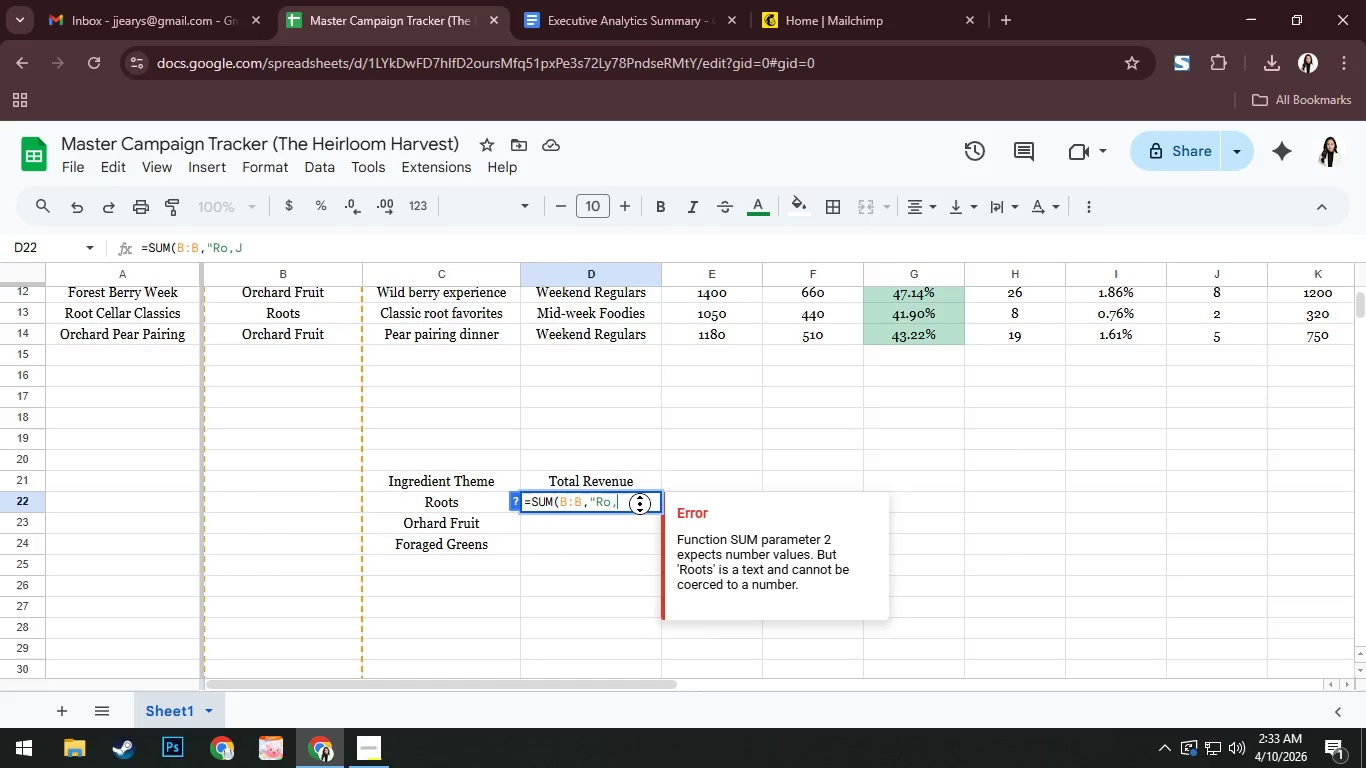 
key(Backspace)
 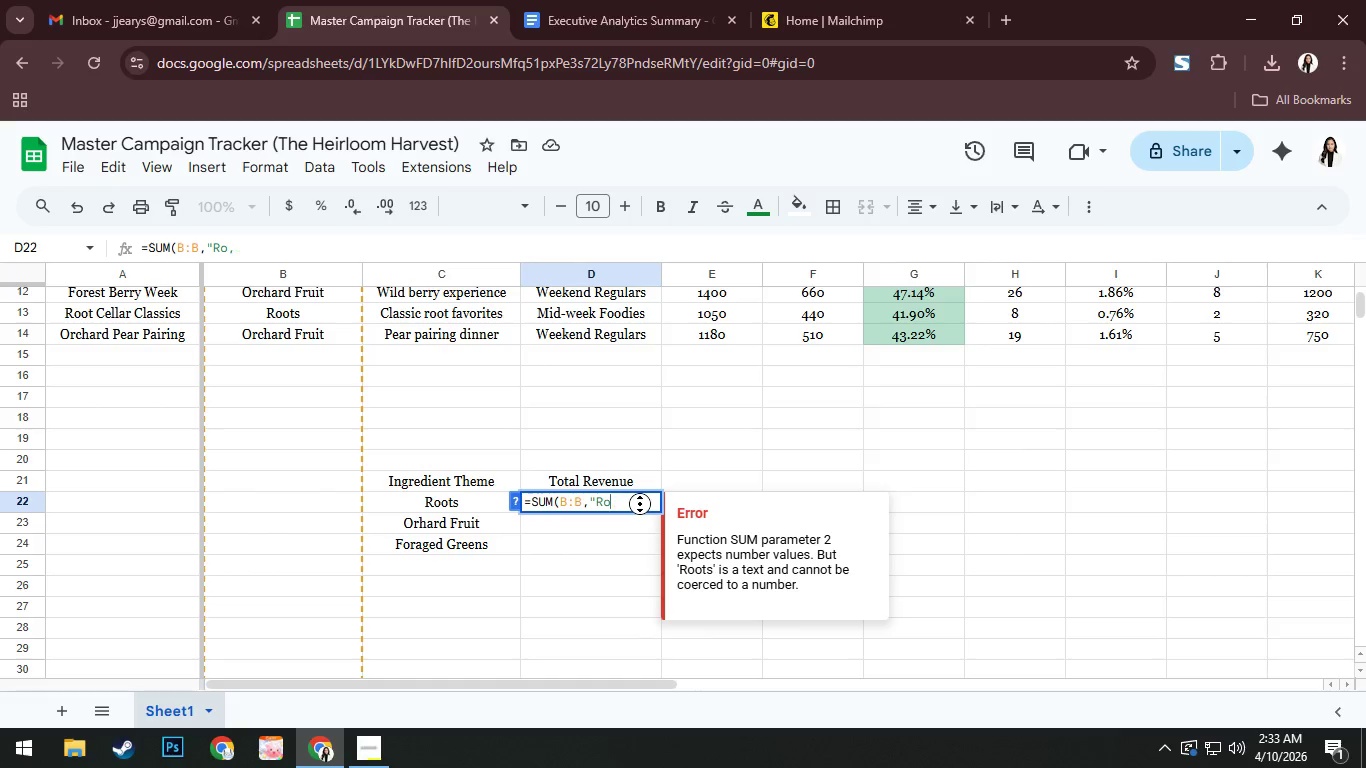 
key(Backspace)
 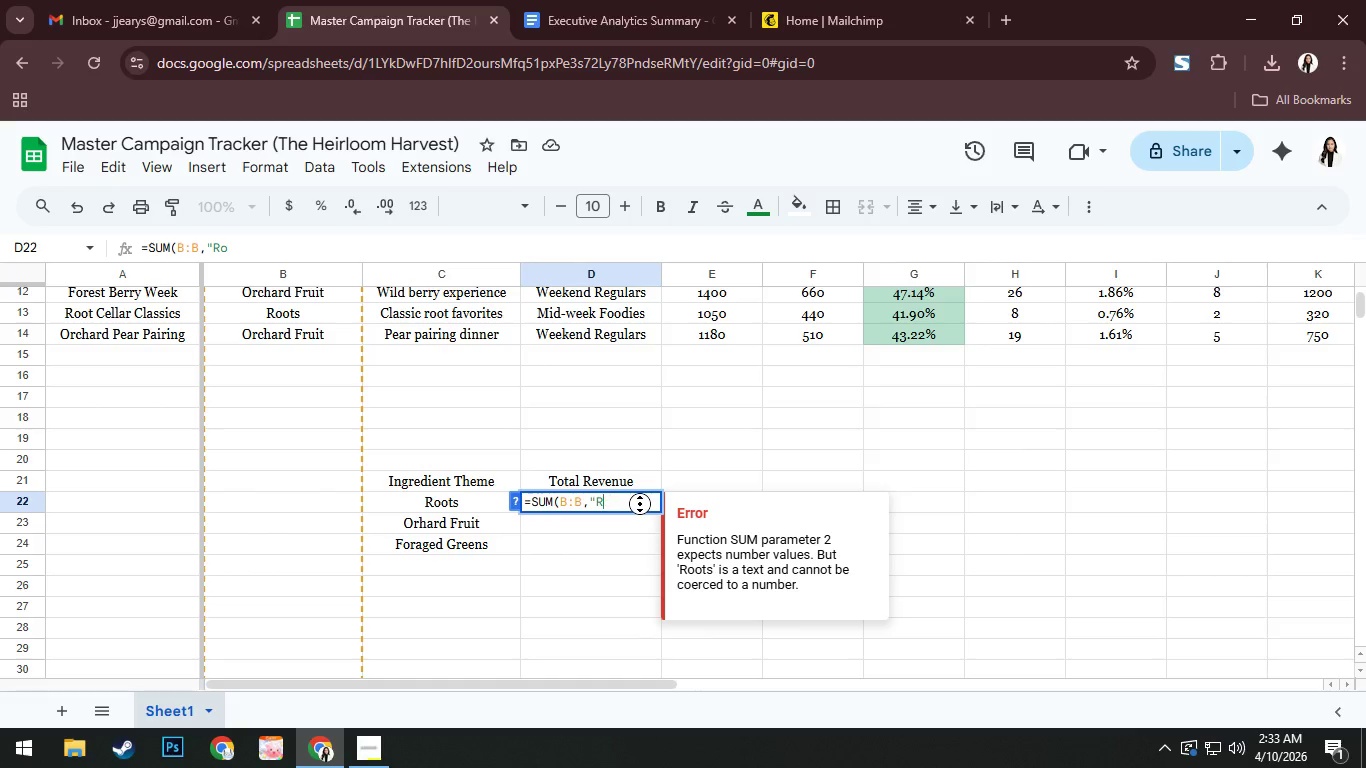 
key(Backspace)
 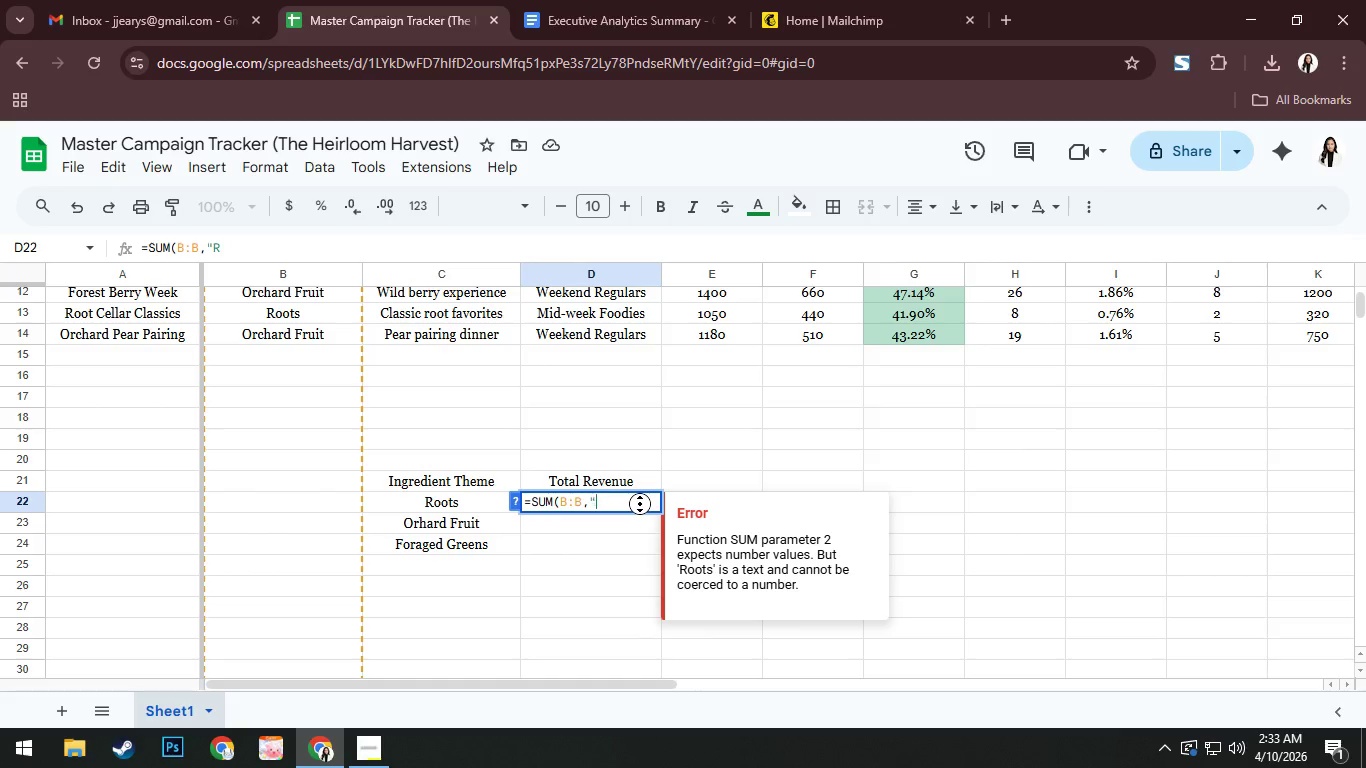 
key(Backspace)
 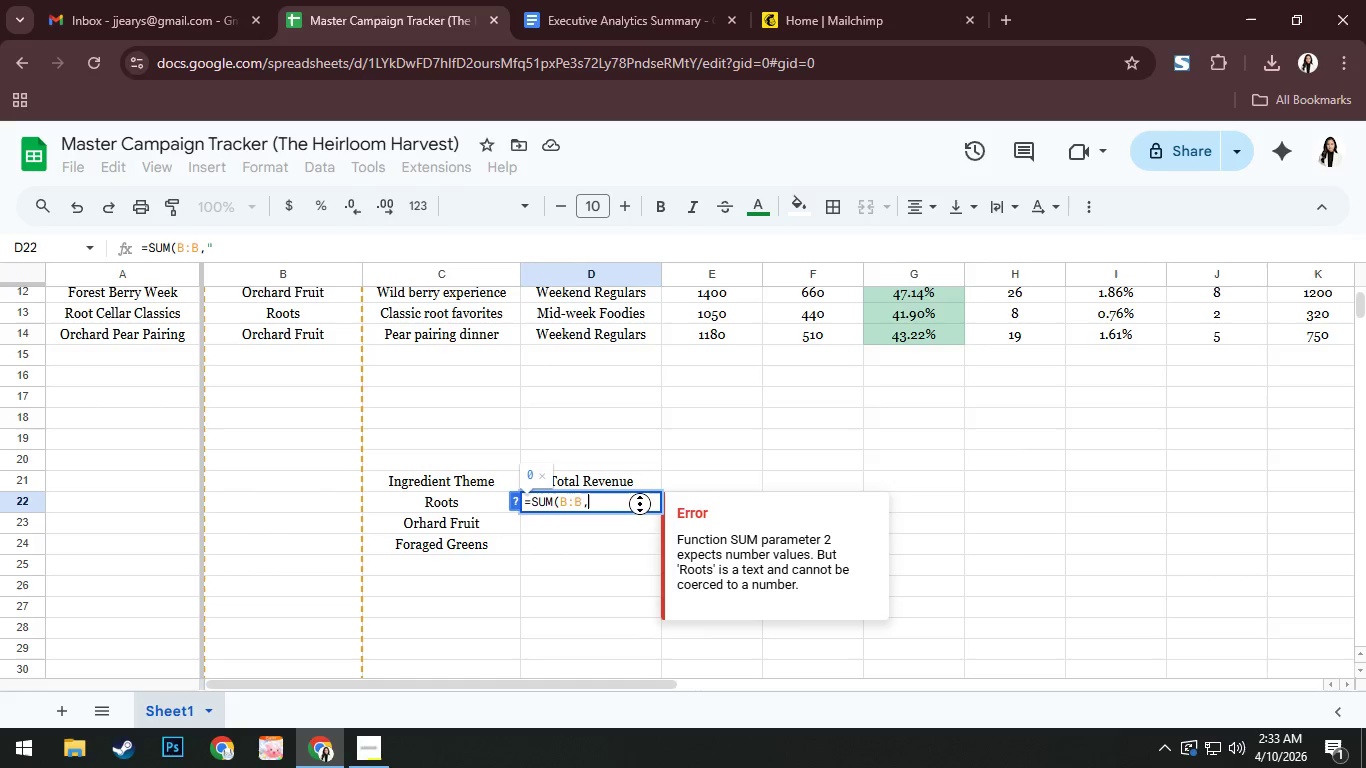 
key(Backspace)
 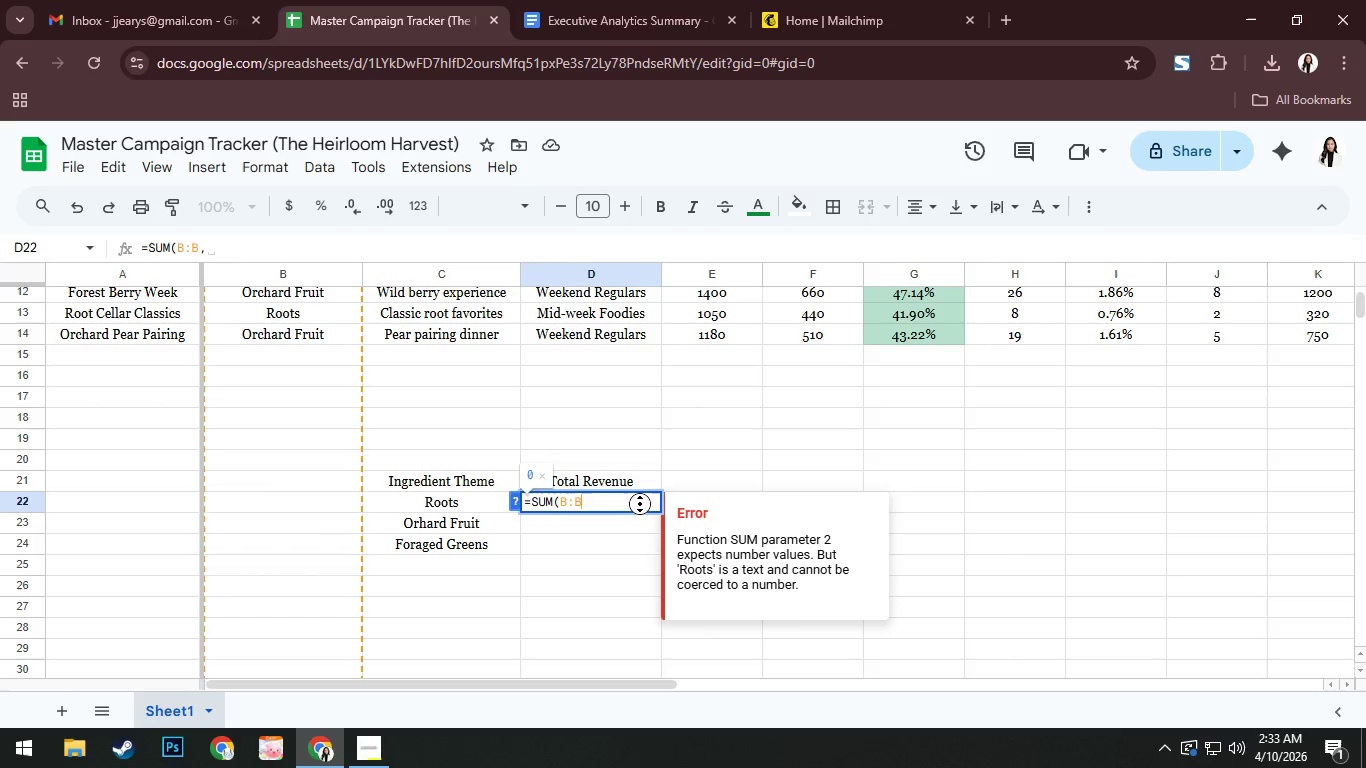 
key(Backspace)
 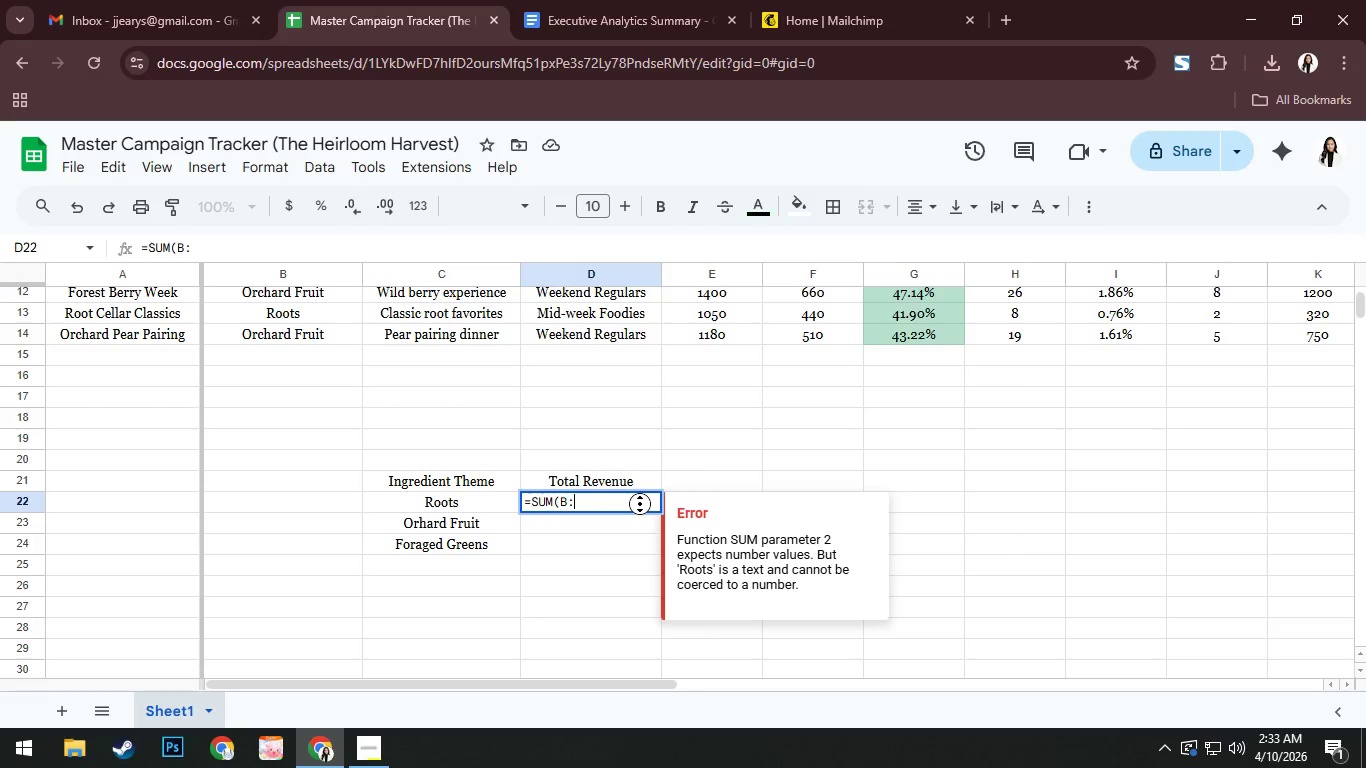 
key(Backspace)
 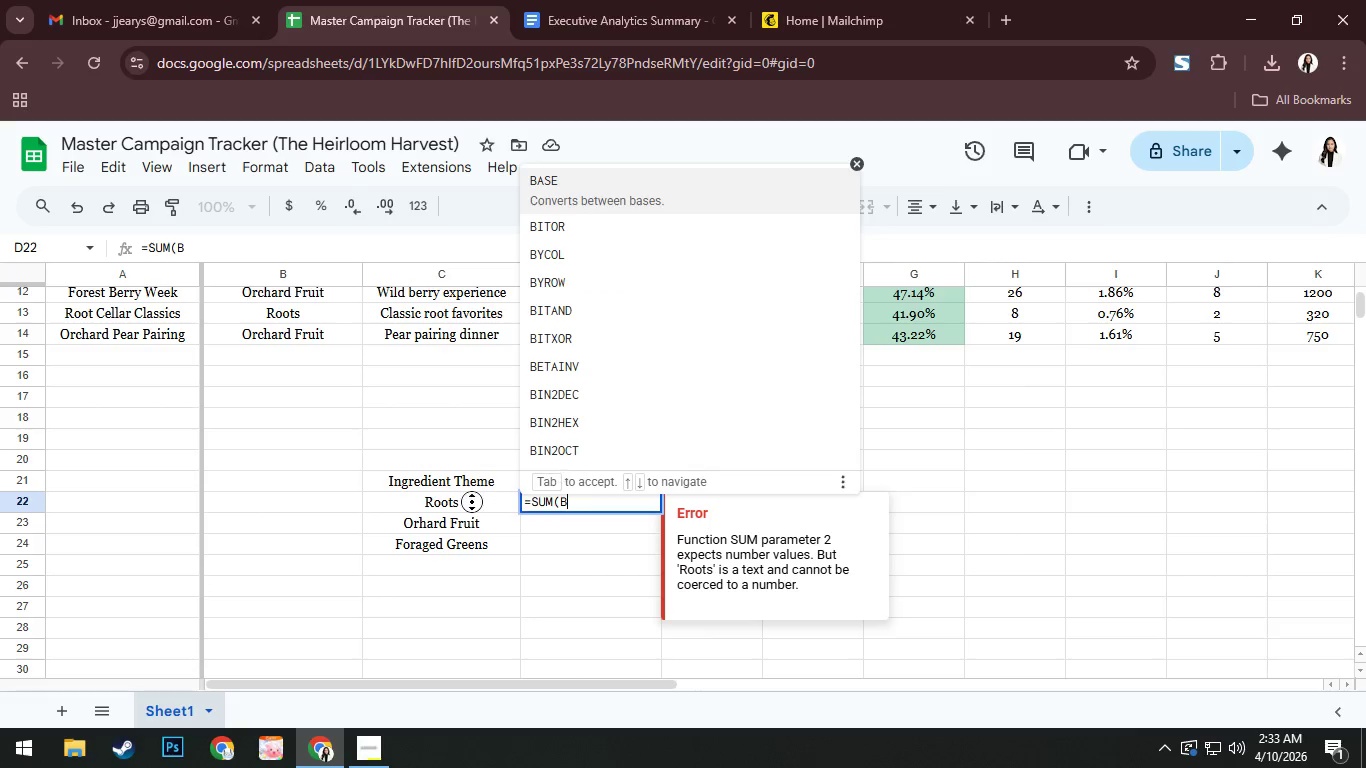 
scroll: coordinate [391, 368], scroll_direction: up, amount: 1.0
 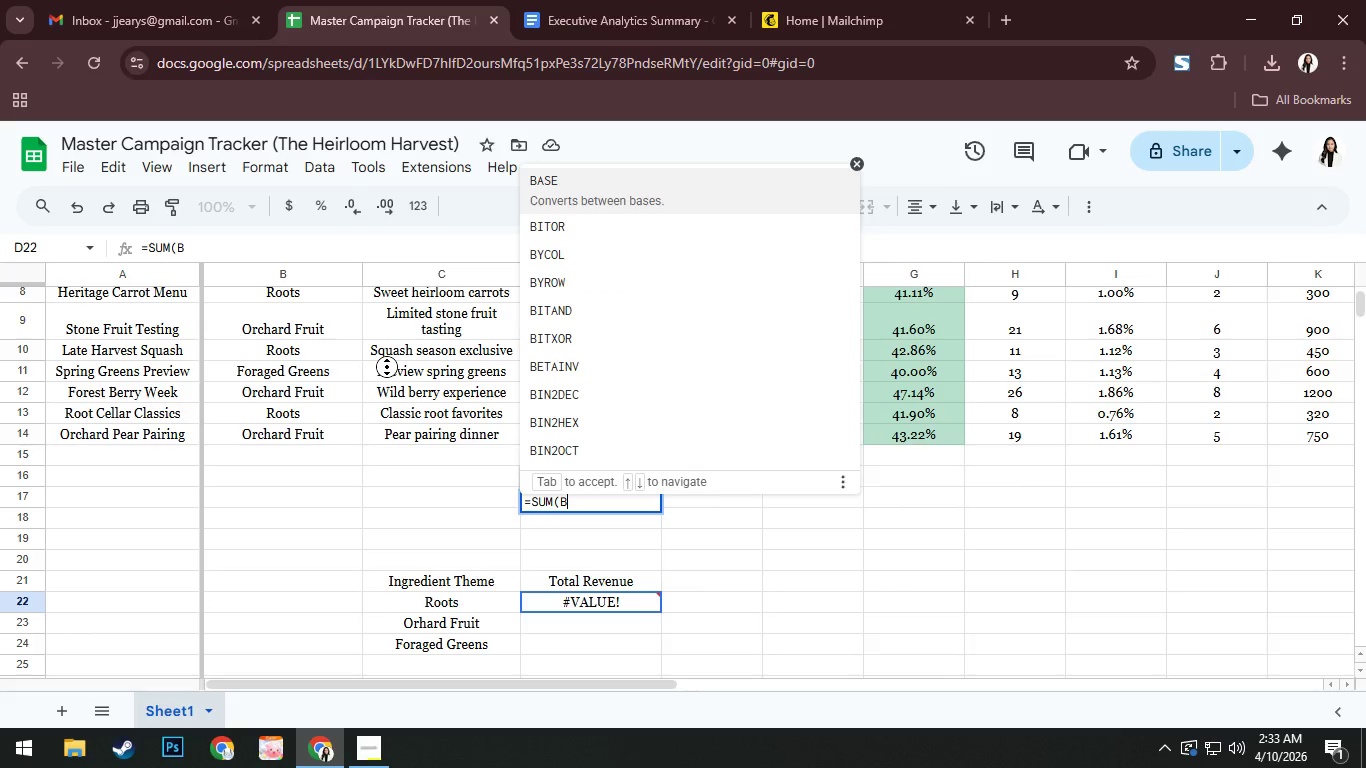 
key(Backspace)
 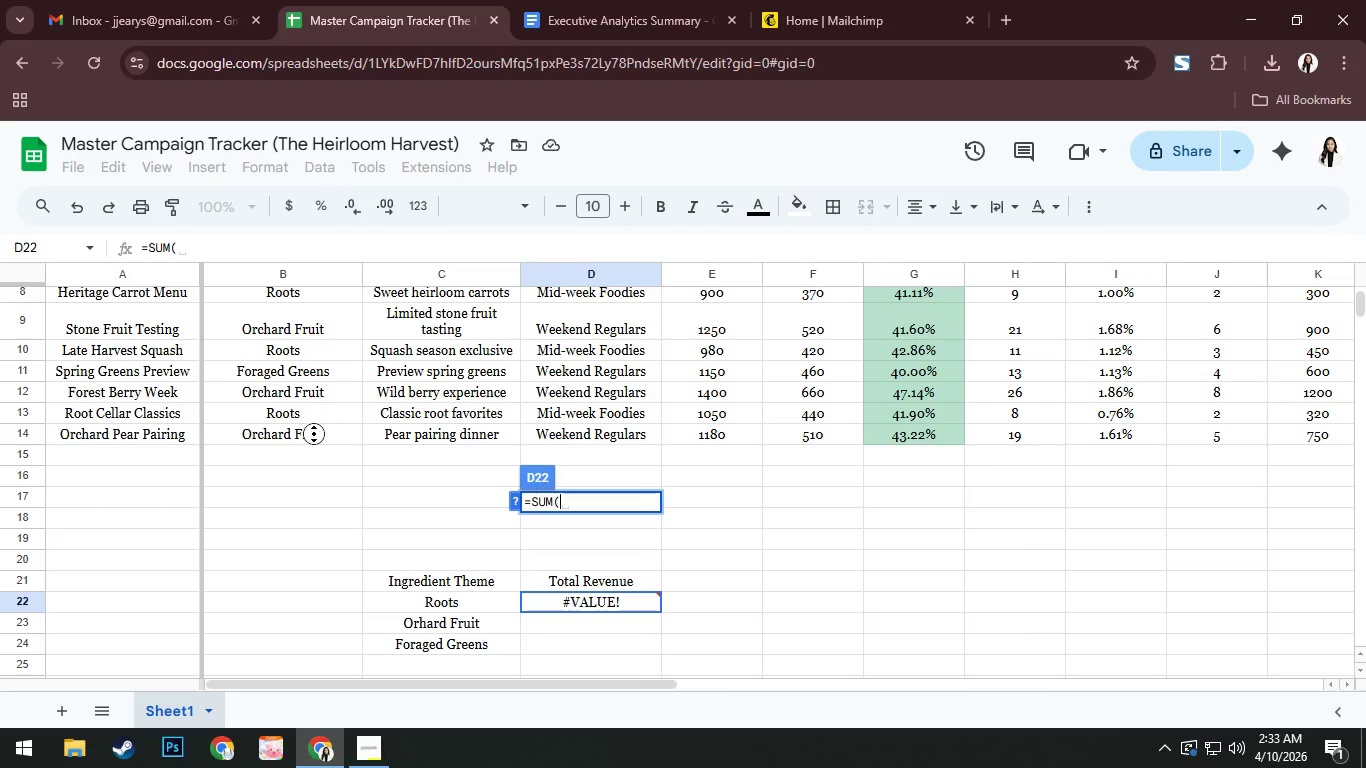 
scroll: coordinate [334, 398], scroll_direction: up, amount: 2.0
 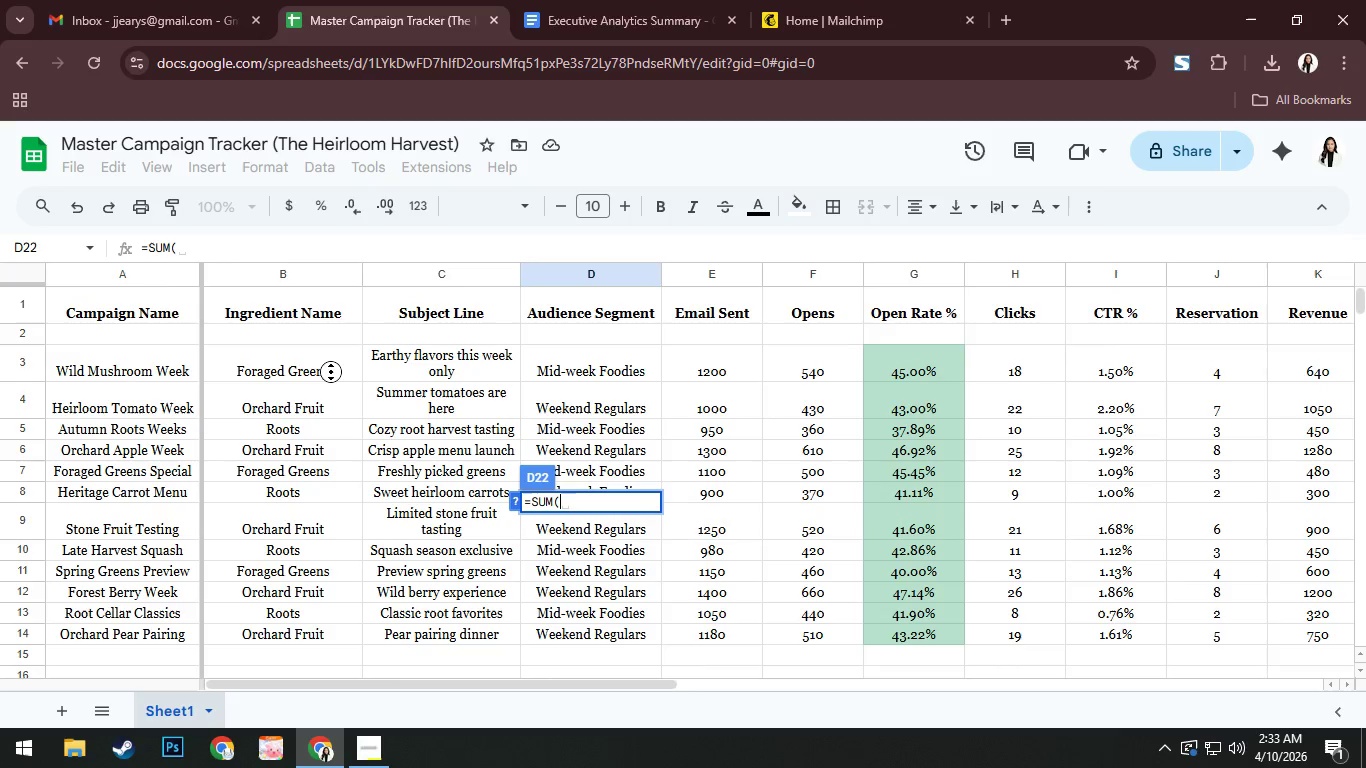 
left_click_drag(start_coordinate=[331, 371], to_coordinate=[328, 627])
 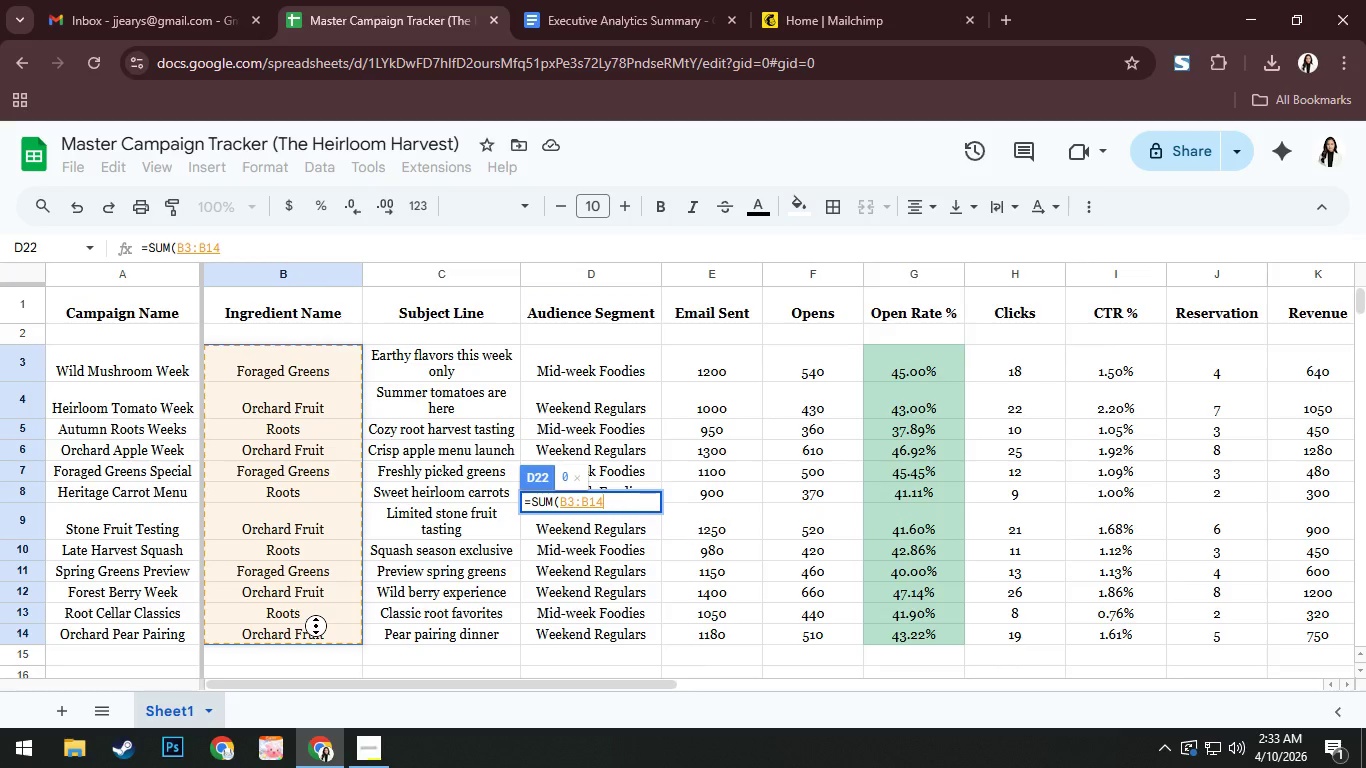 
type(,"Roots",)
 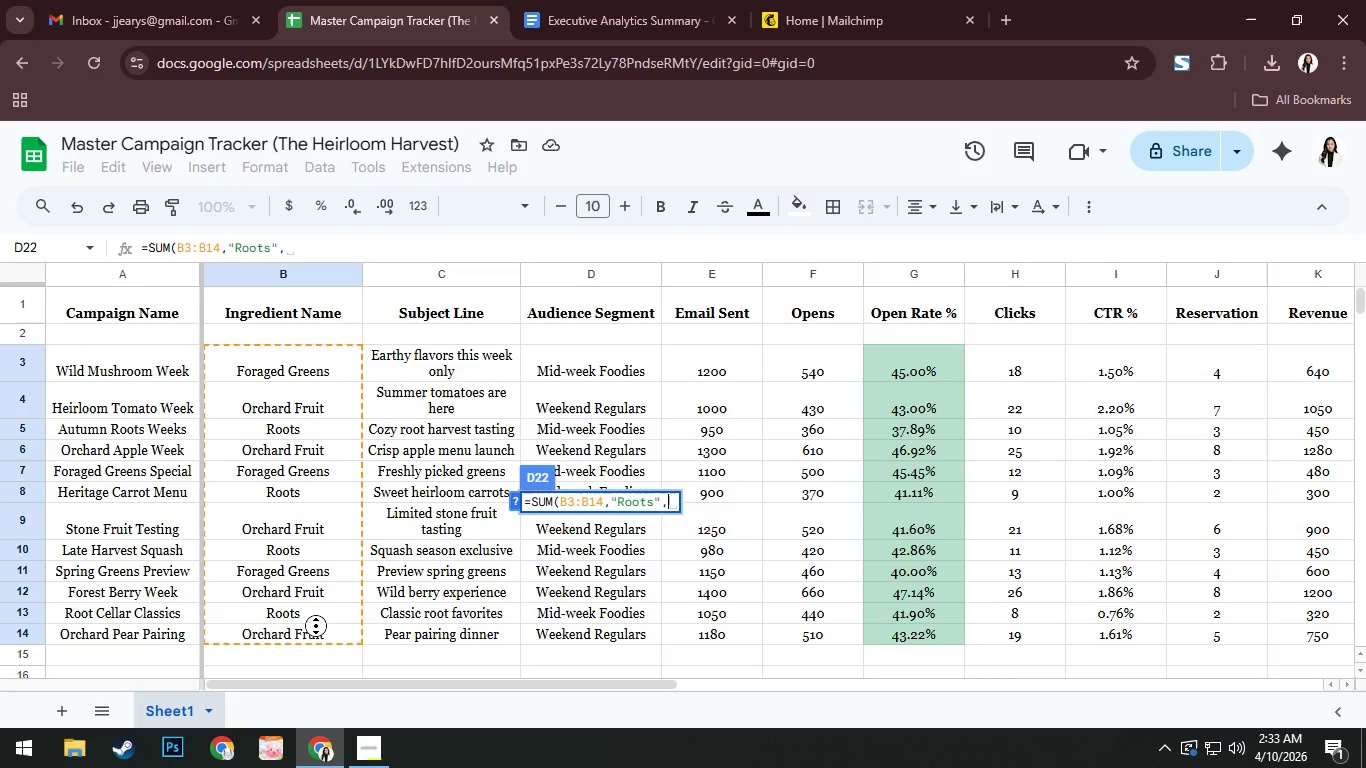 
left_click_drag(start_coordinate=[403, 682], to_coordinate=[573, 690])
 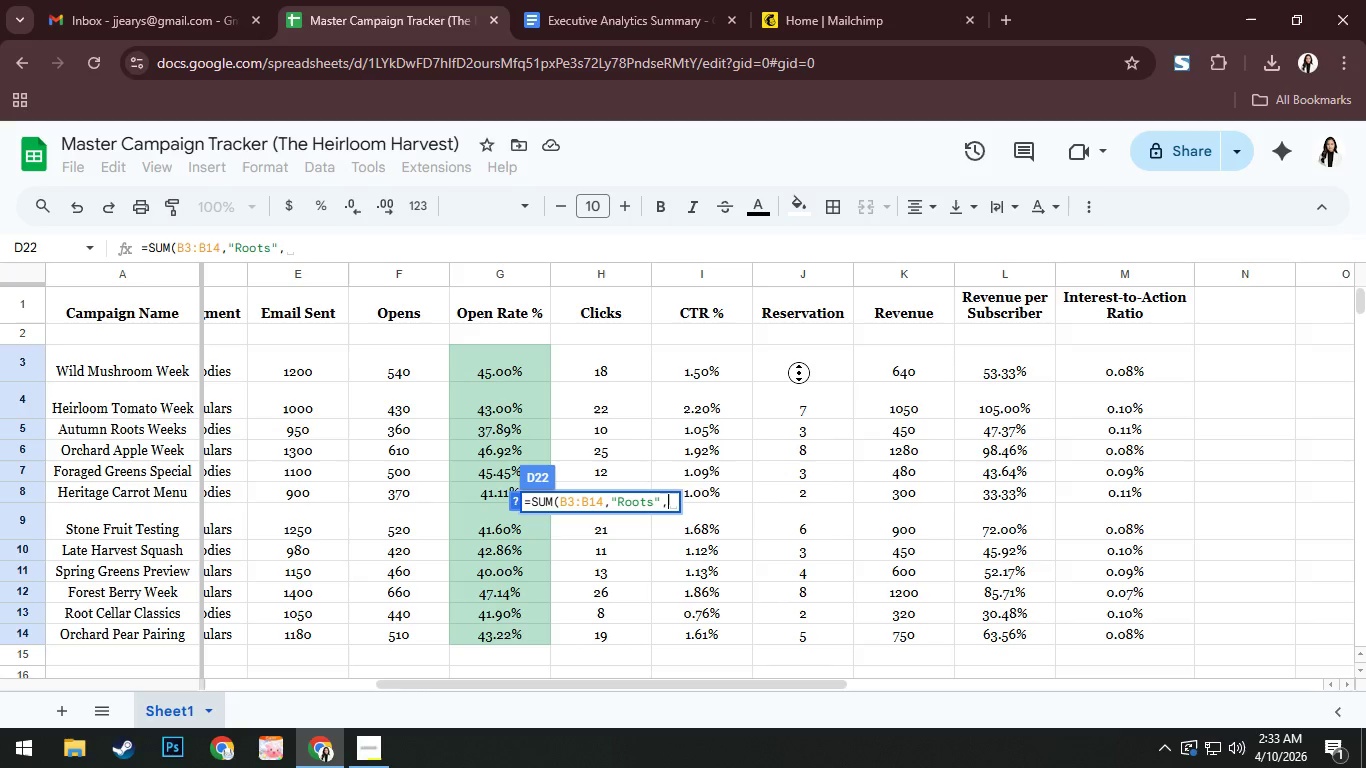 
left_click_drag(start_coordinate=[799, 369], to_coordinate=[798, 633])
 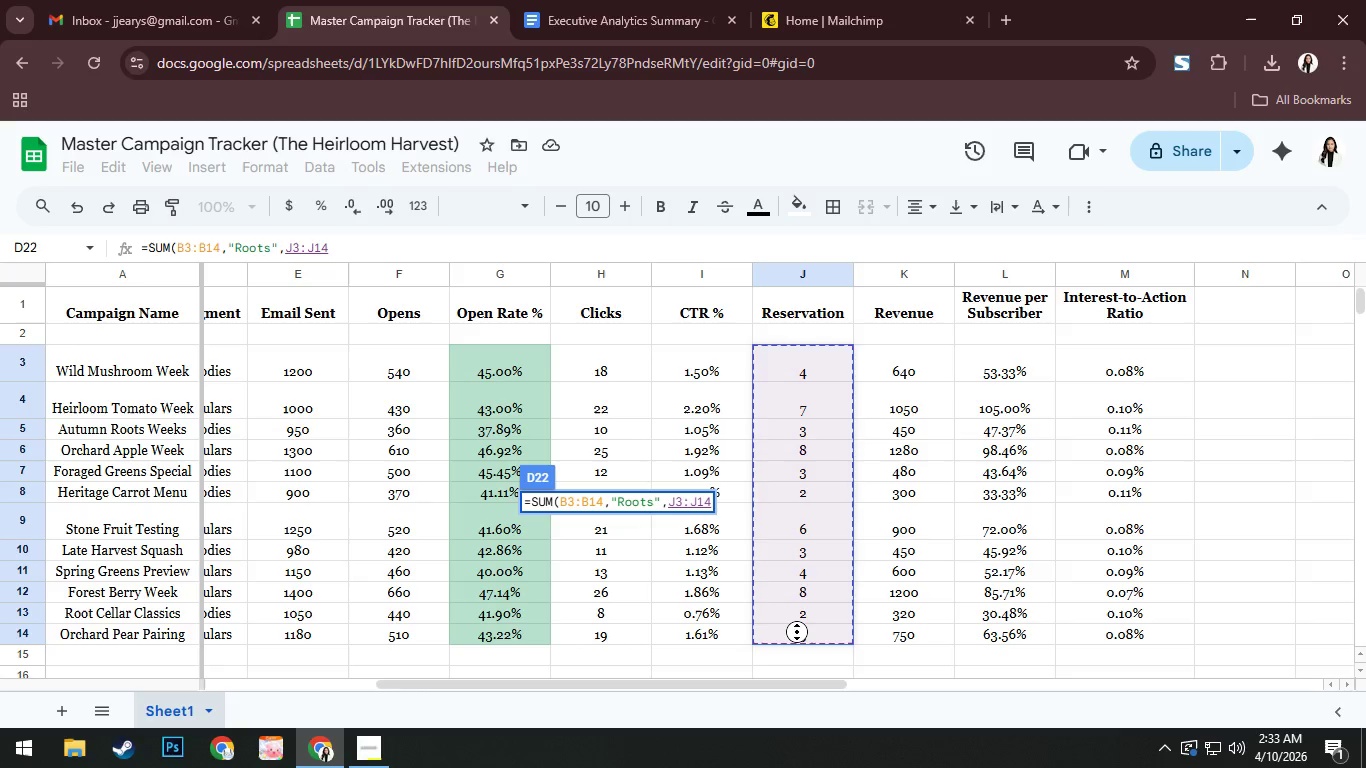 
key(Shift+0)
 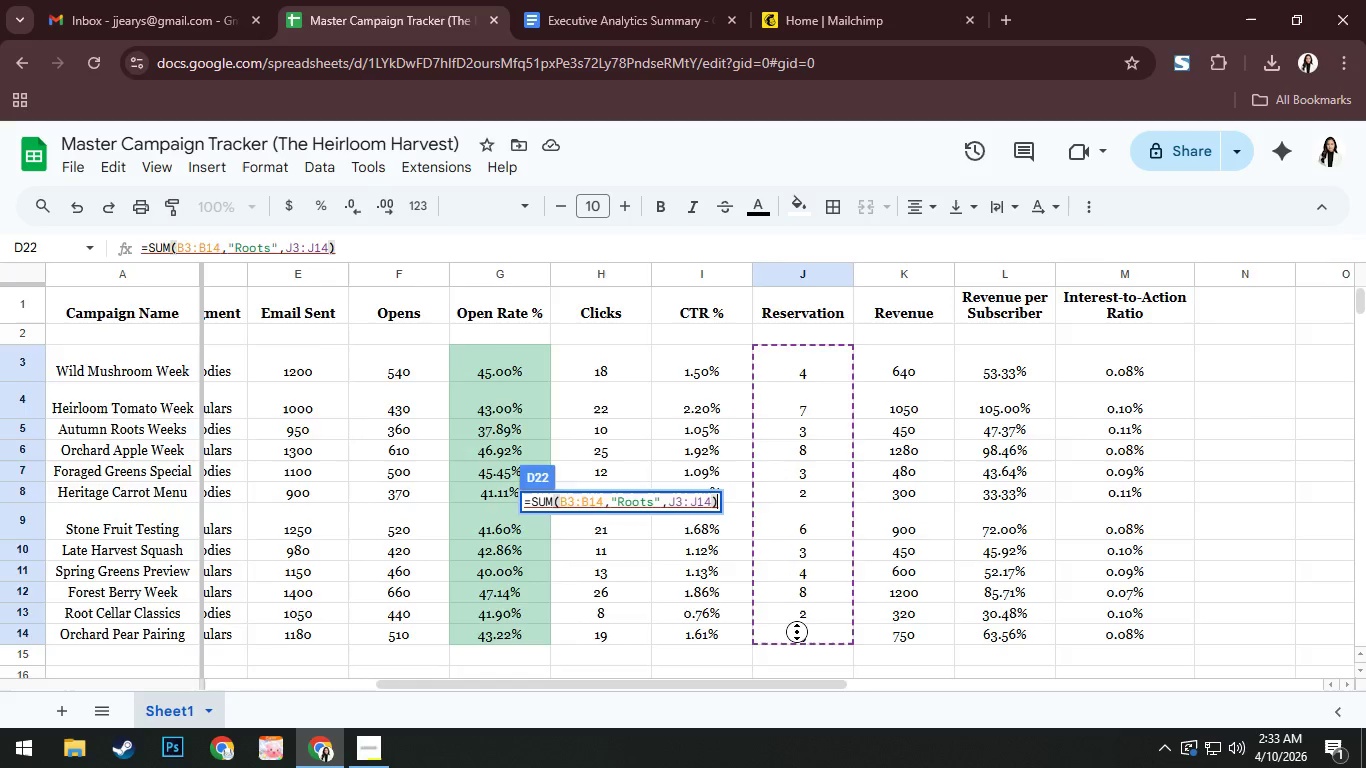 
key(Enter)
 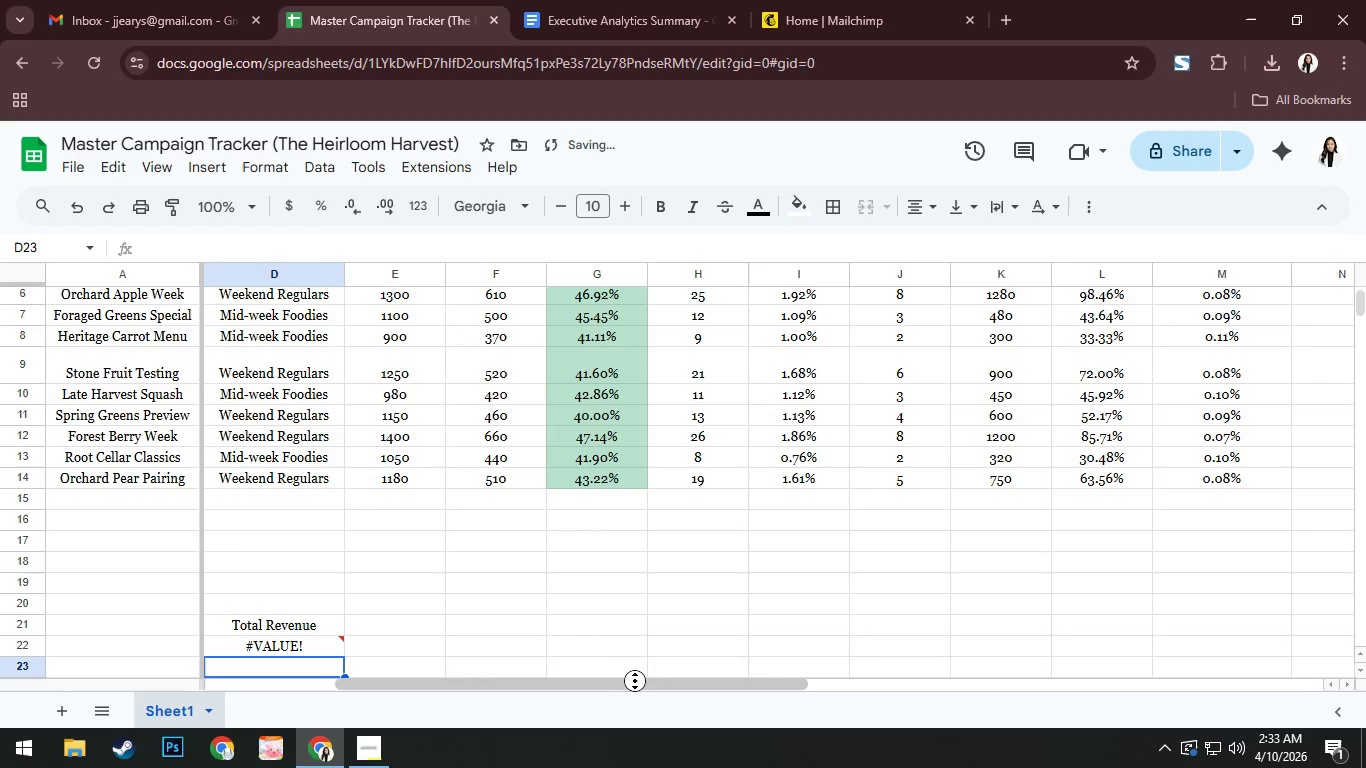 
left_click_drag(start_coordinate=[633, 693], to_coordinate=[513, 699])
 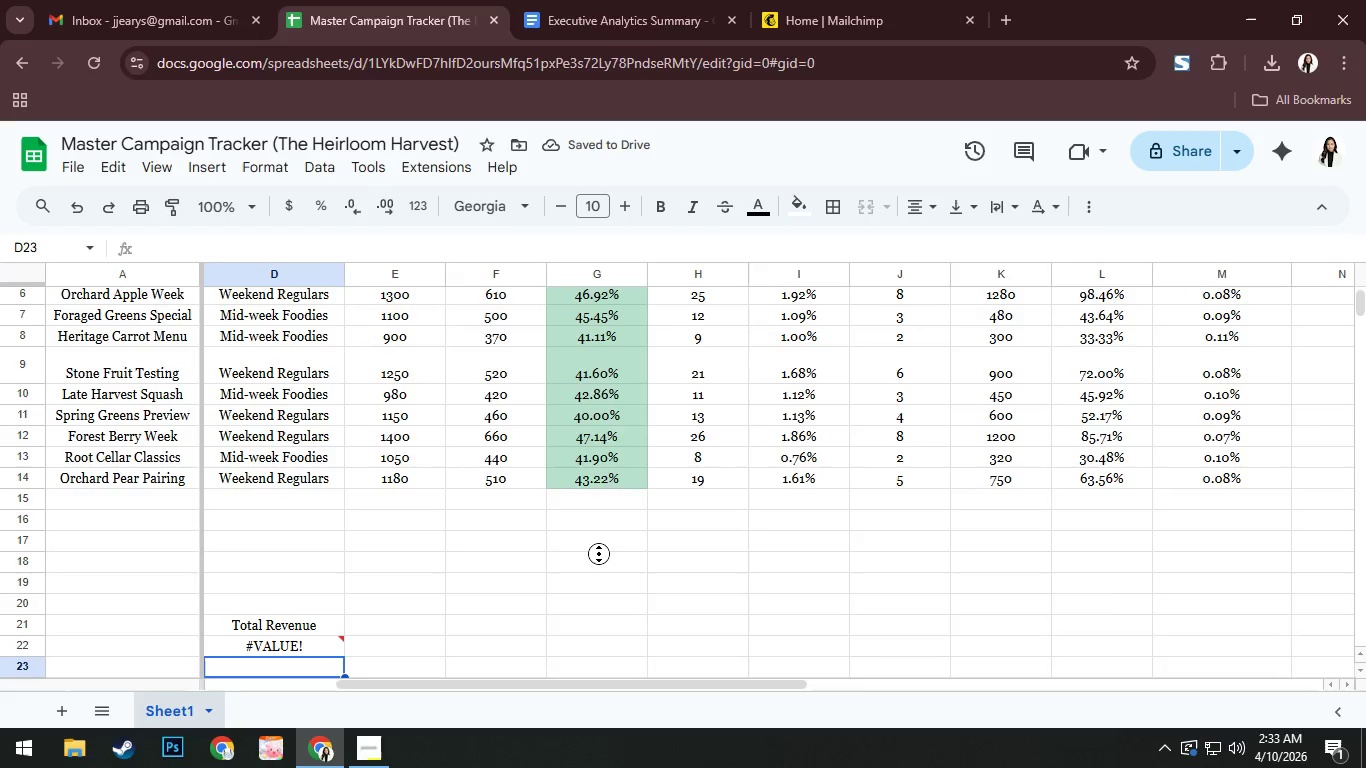 
scroll: coordinate [600, 553], scroll_direction: down, amount: 1.0
 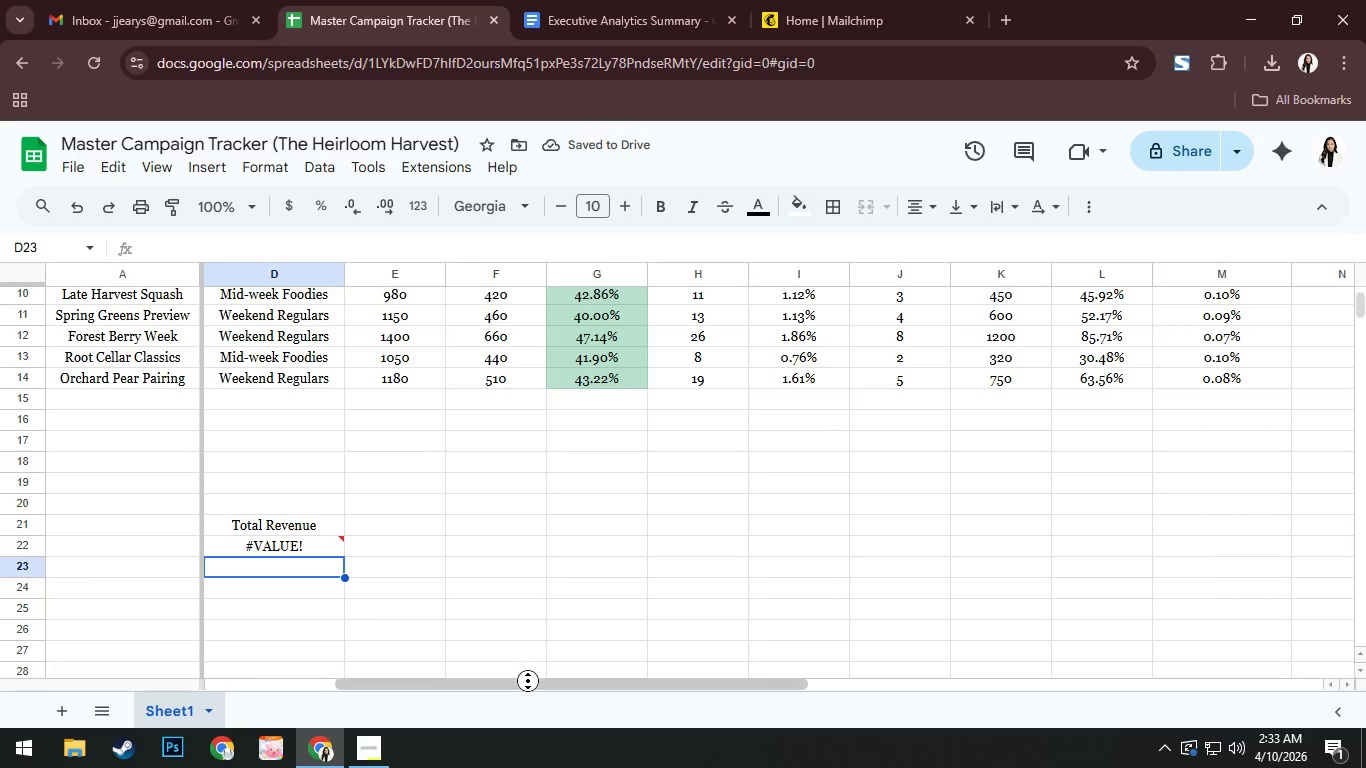 
left_click_drag(start_coordinate=[531, 688], to_coordinate=[391, 699])
 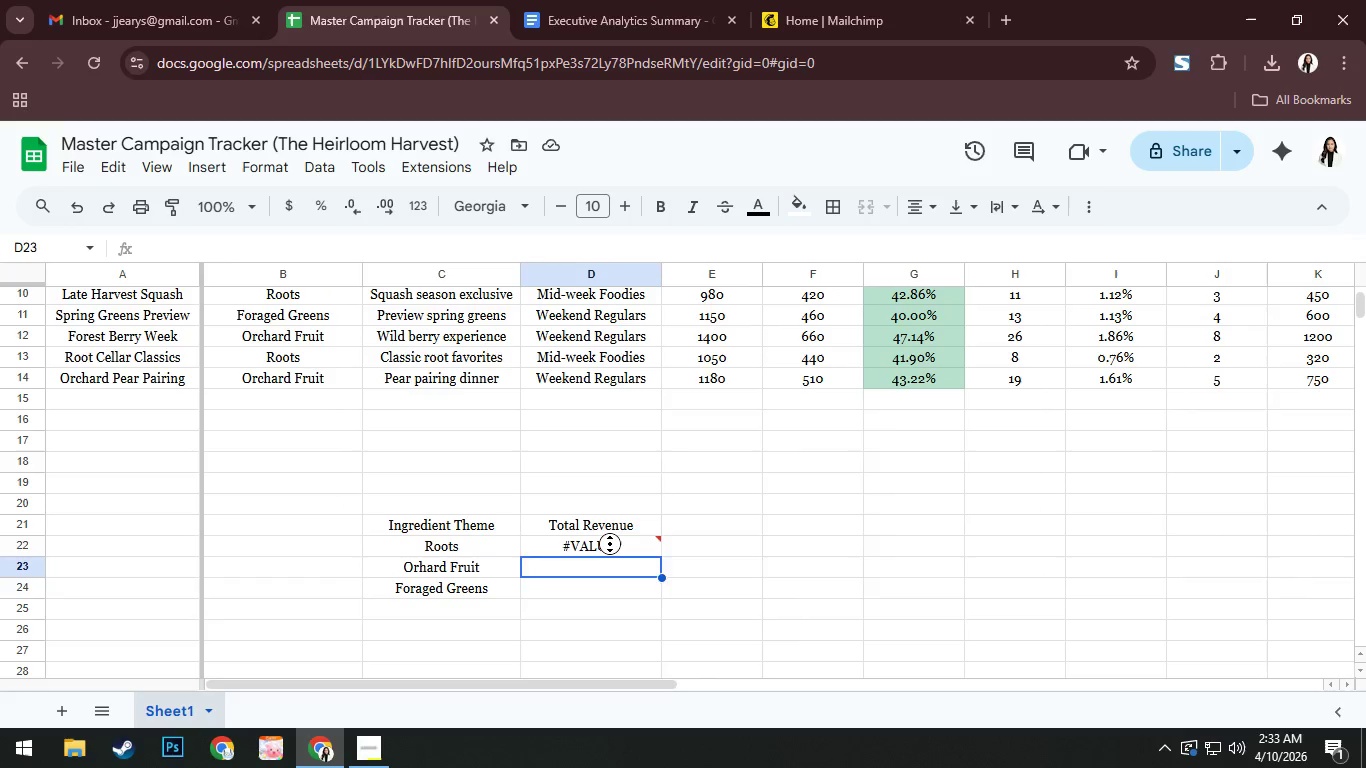 
double_click([610, 544])
 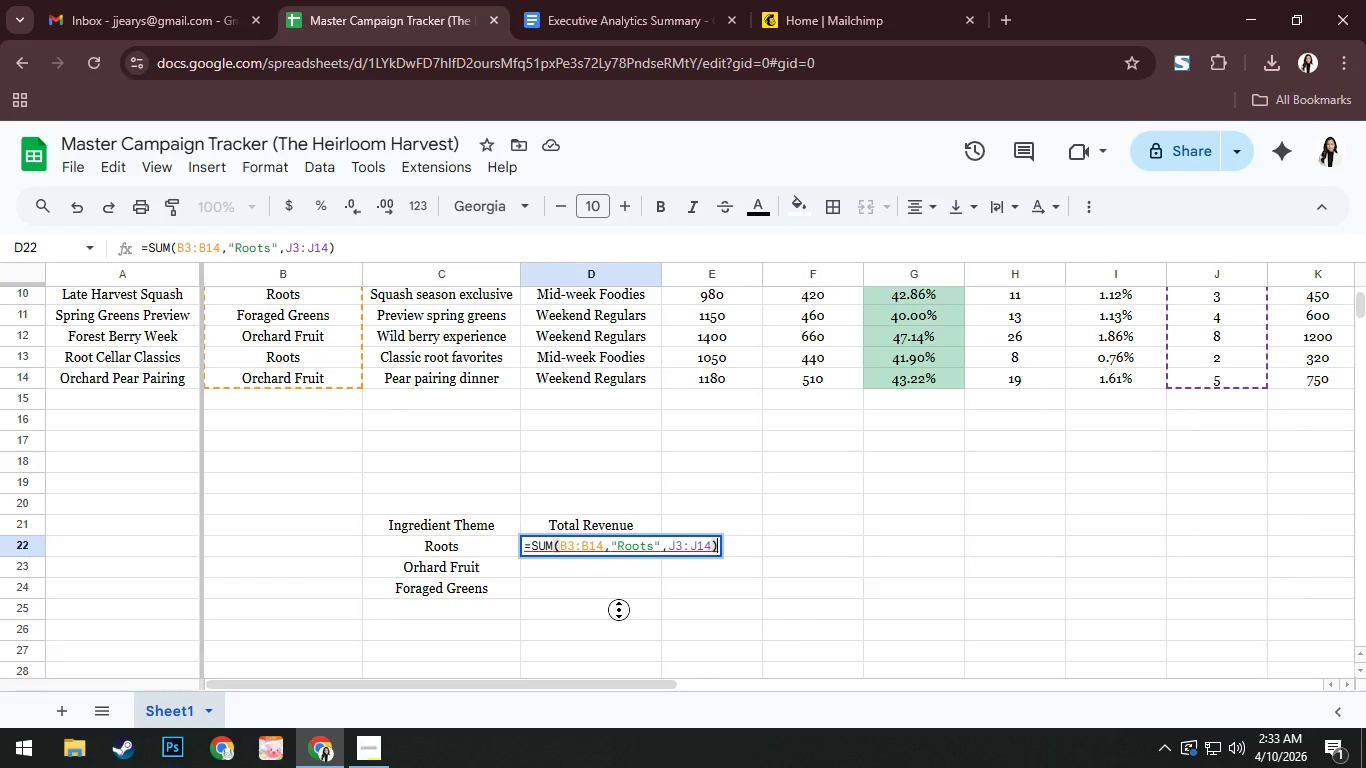 
wait(6.28)
 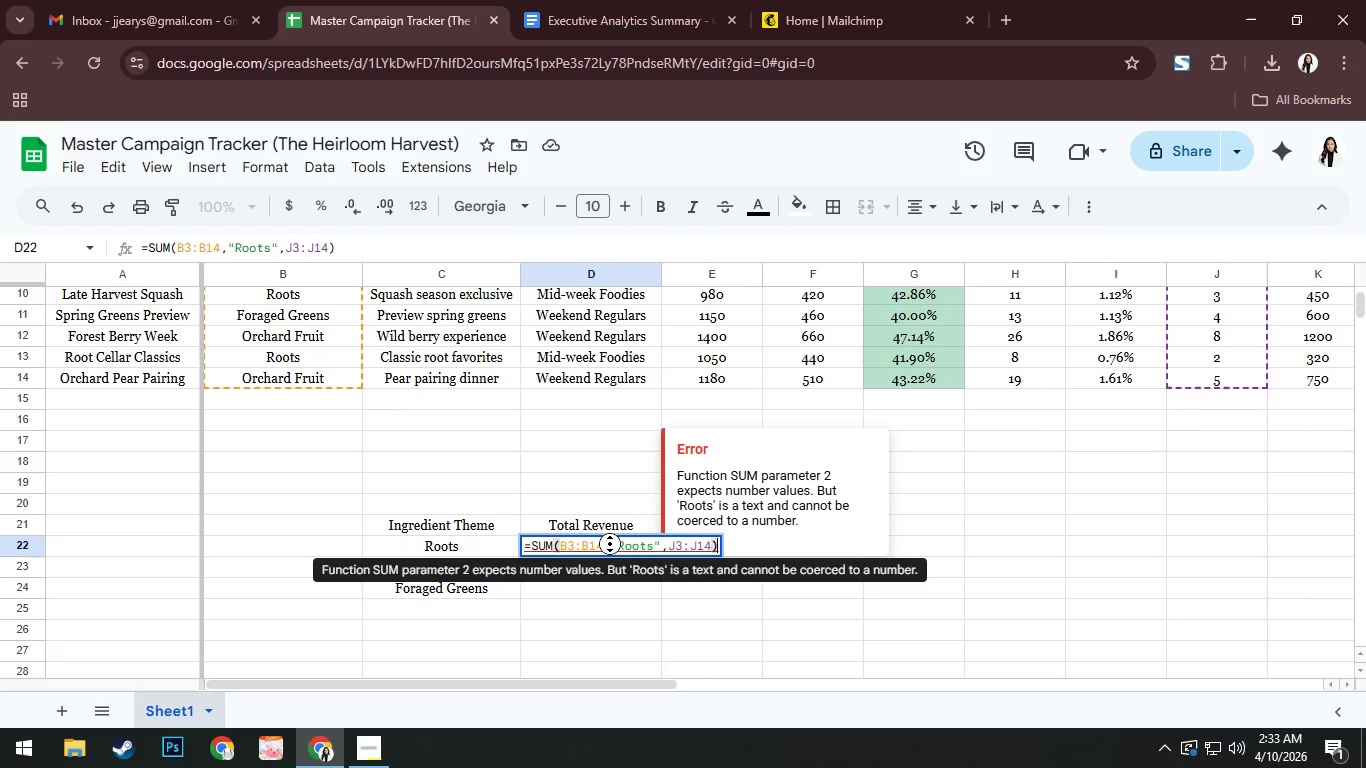 
left_click([549, 550])
 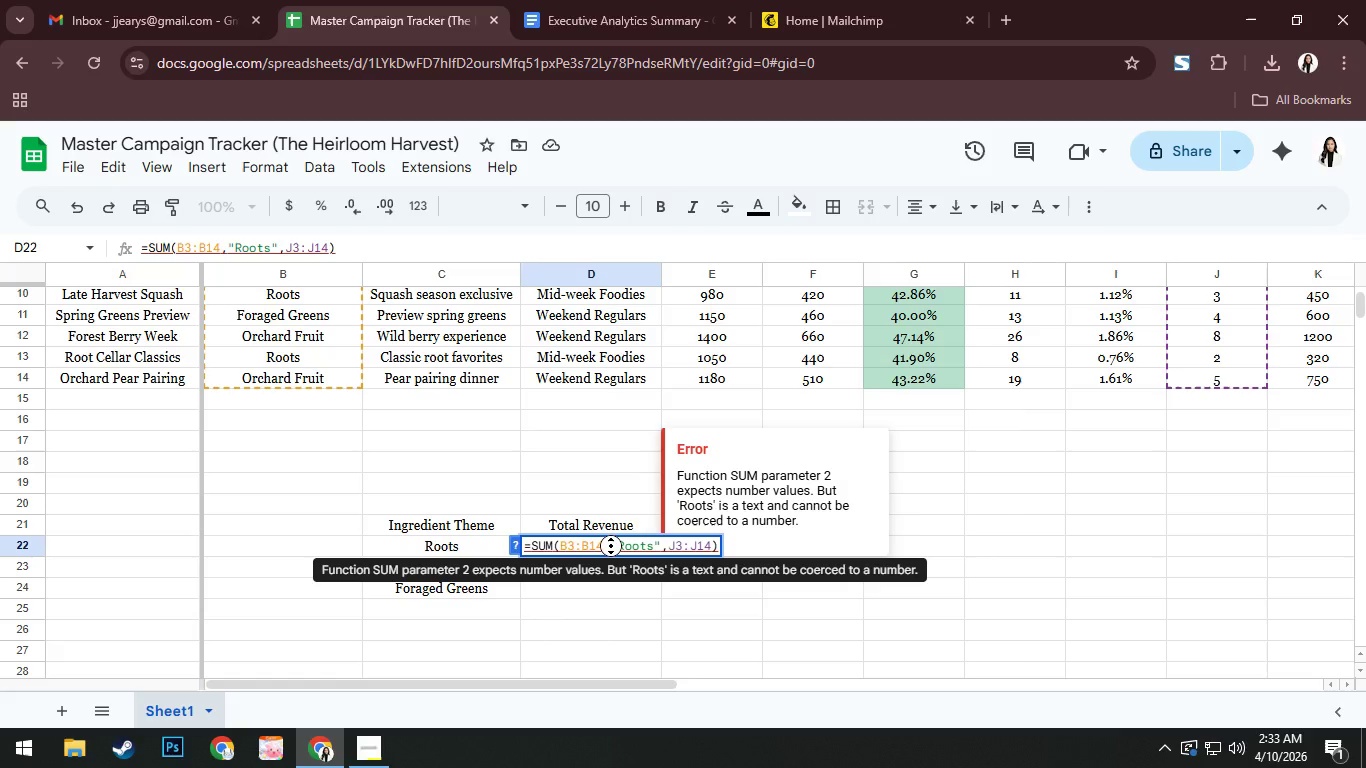 
type(IF)
 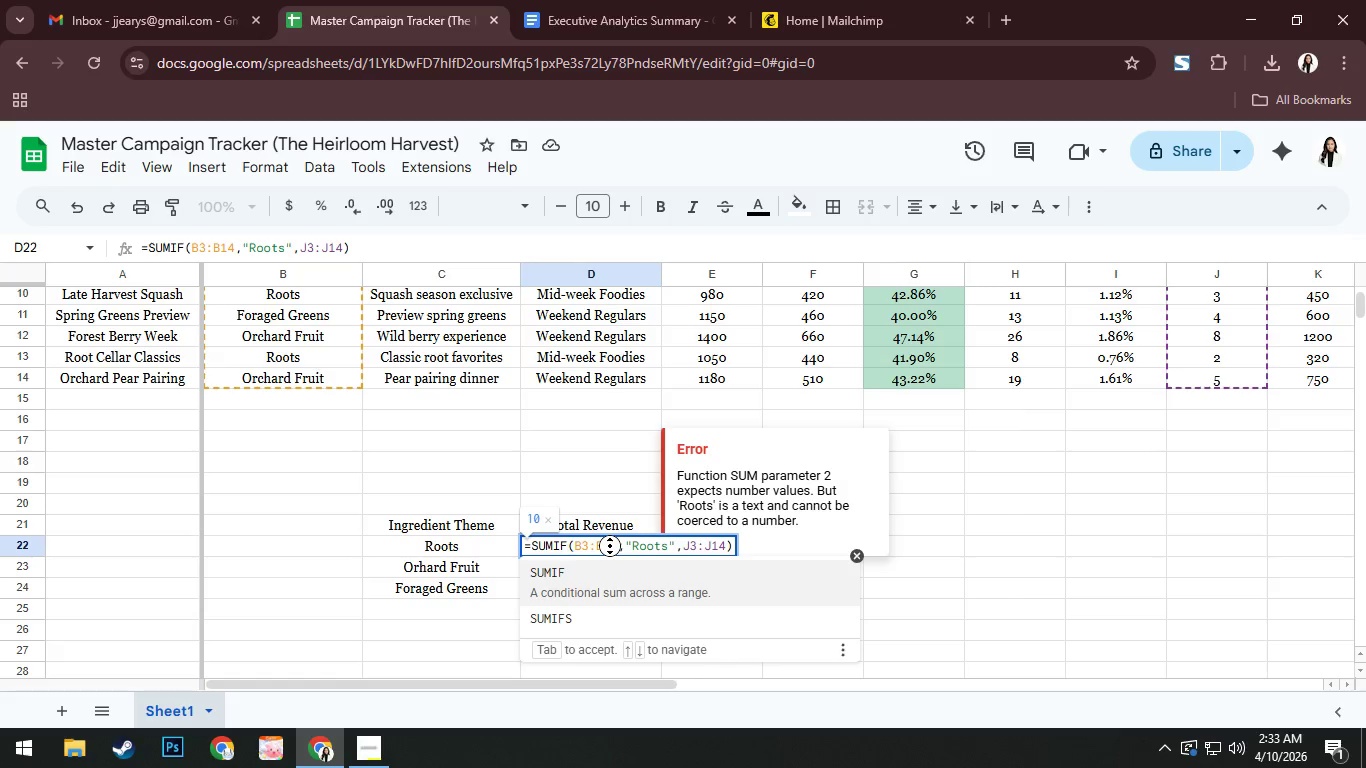 
key(Enter)
 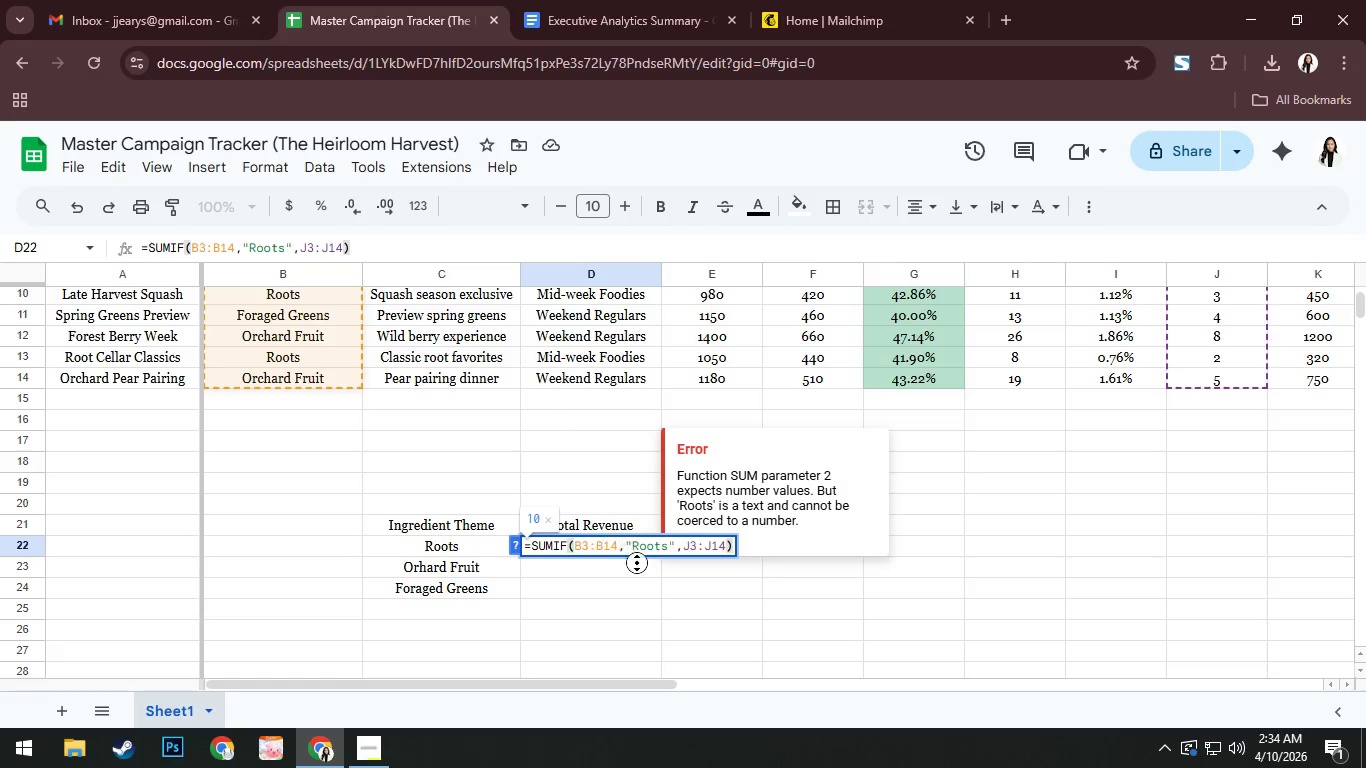 
left_click([647, 582])
 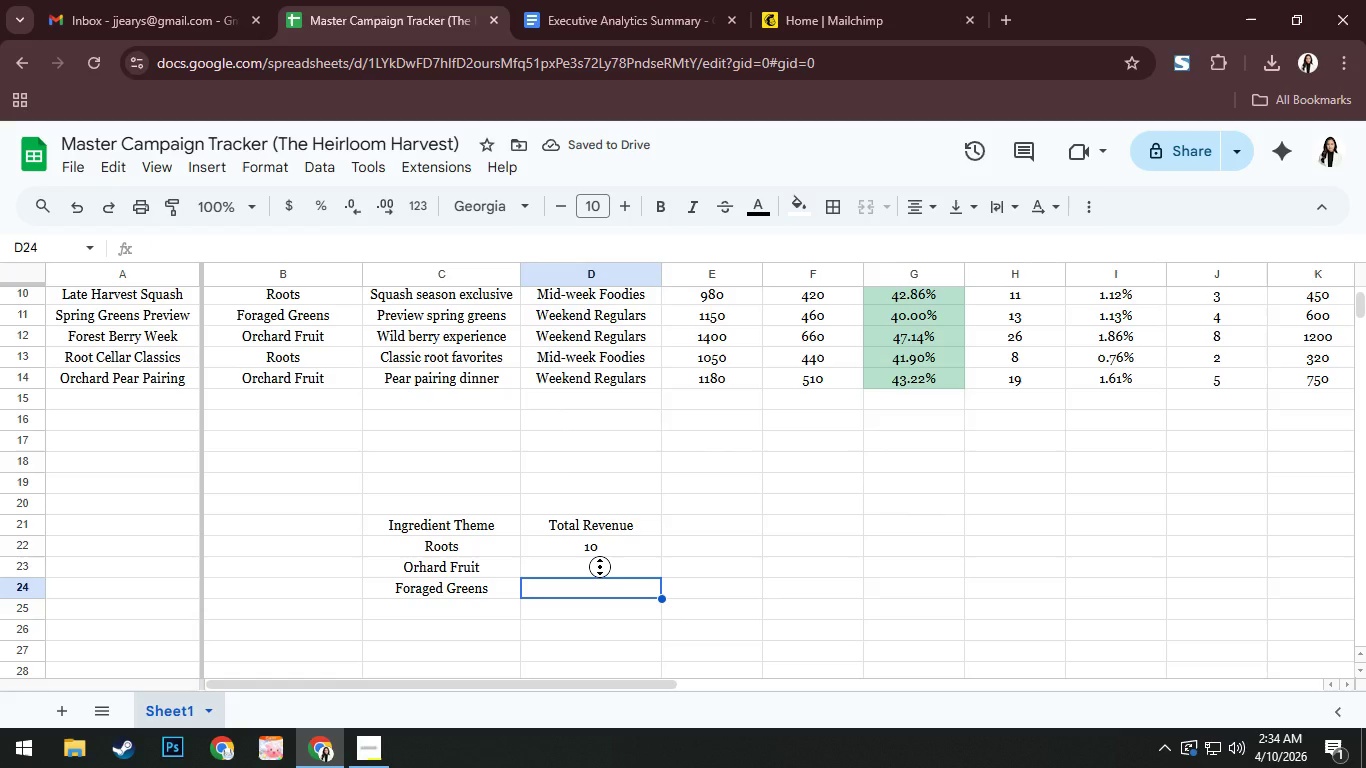 
double_click([600, 567])
 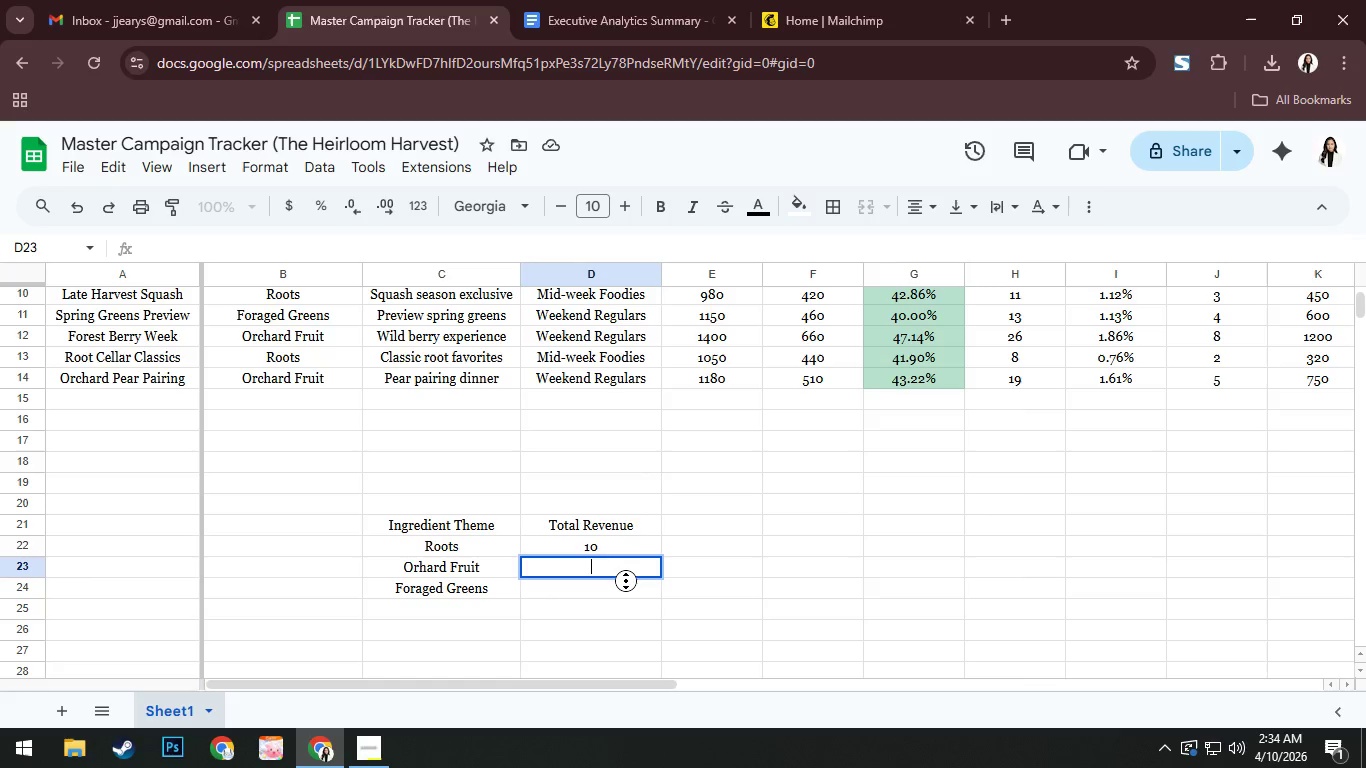 
type(=SUMIF()
 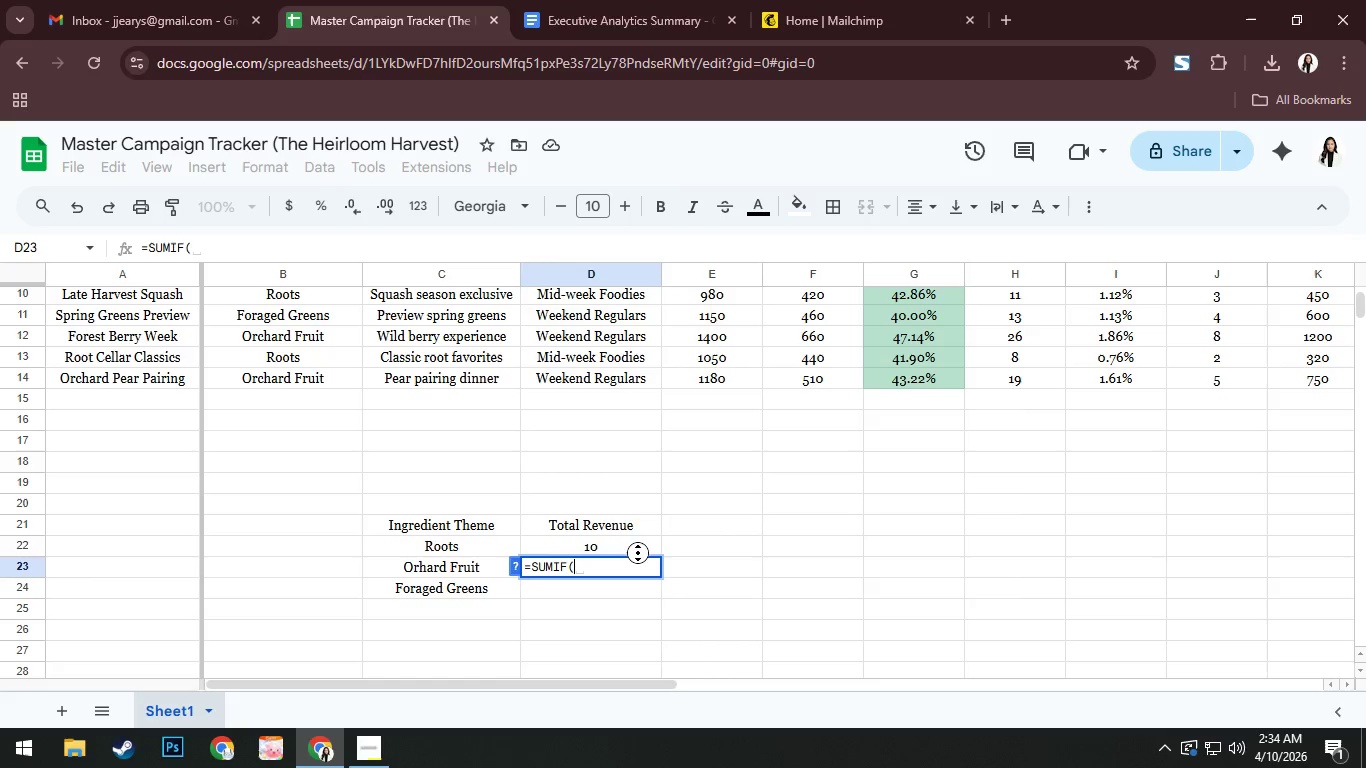 
scroll: coordinate [327, 313], scroll_direction: up, amount: 3.0
 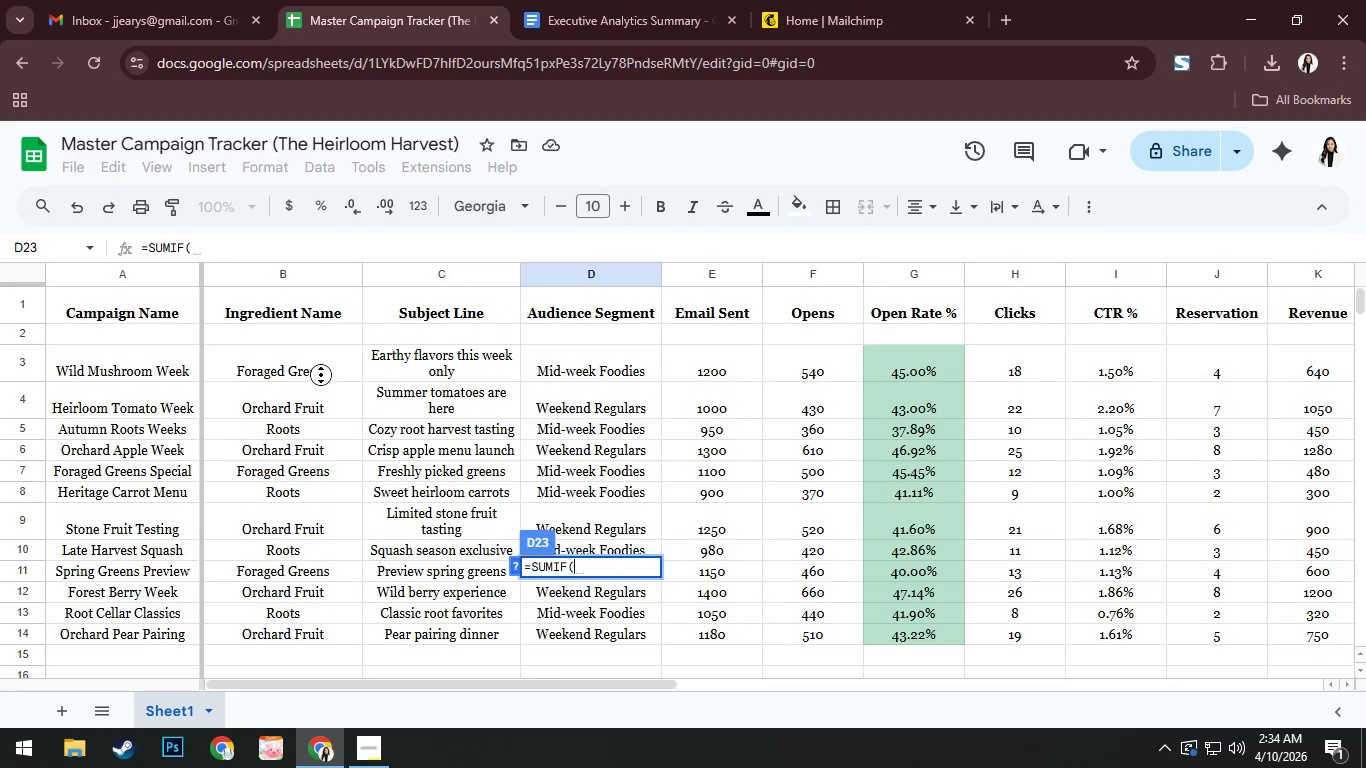 
left_click_drag(start_coordinate=[322, 368], to_coordinate=[307, 635])
 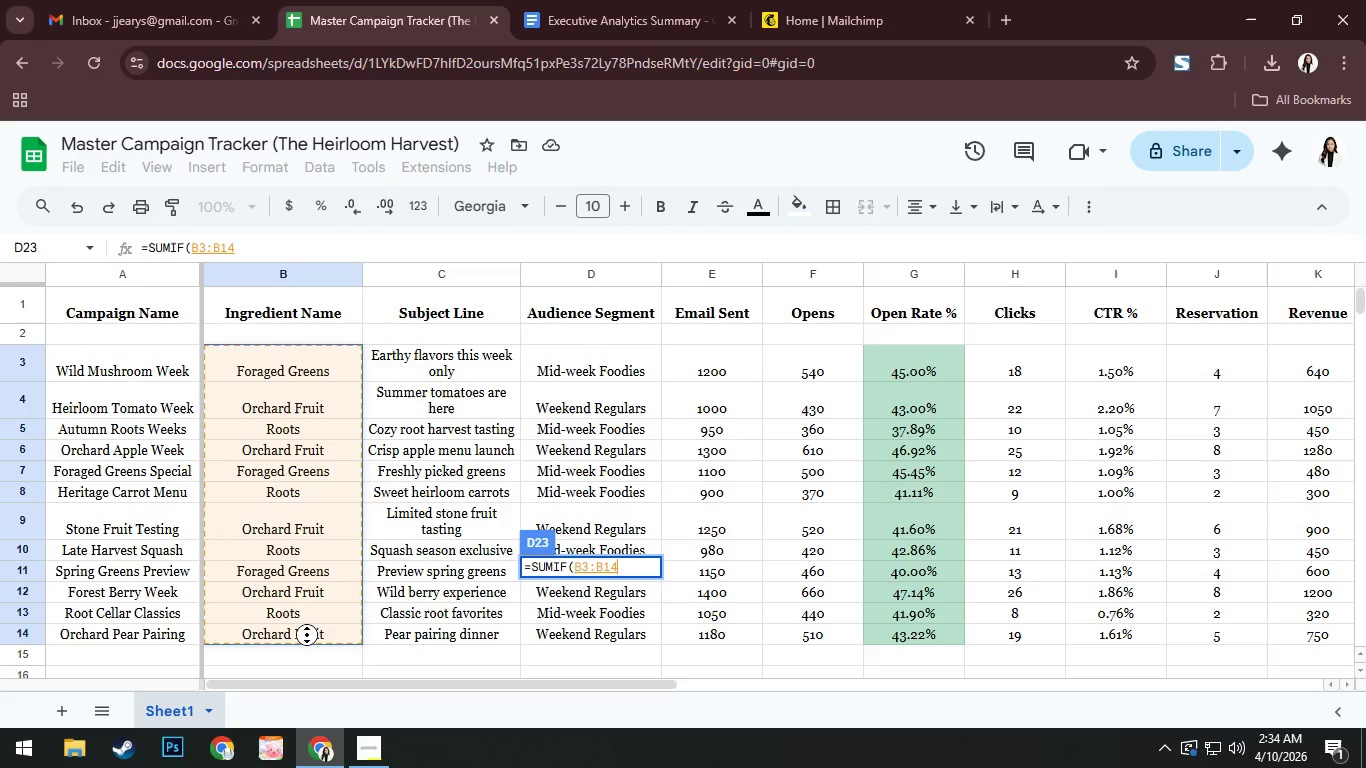 
wait(6.45)
 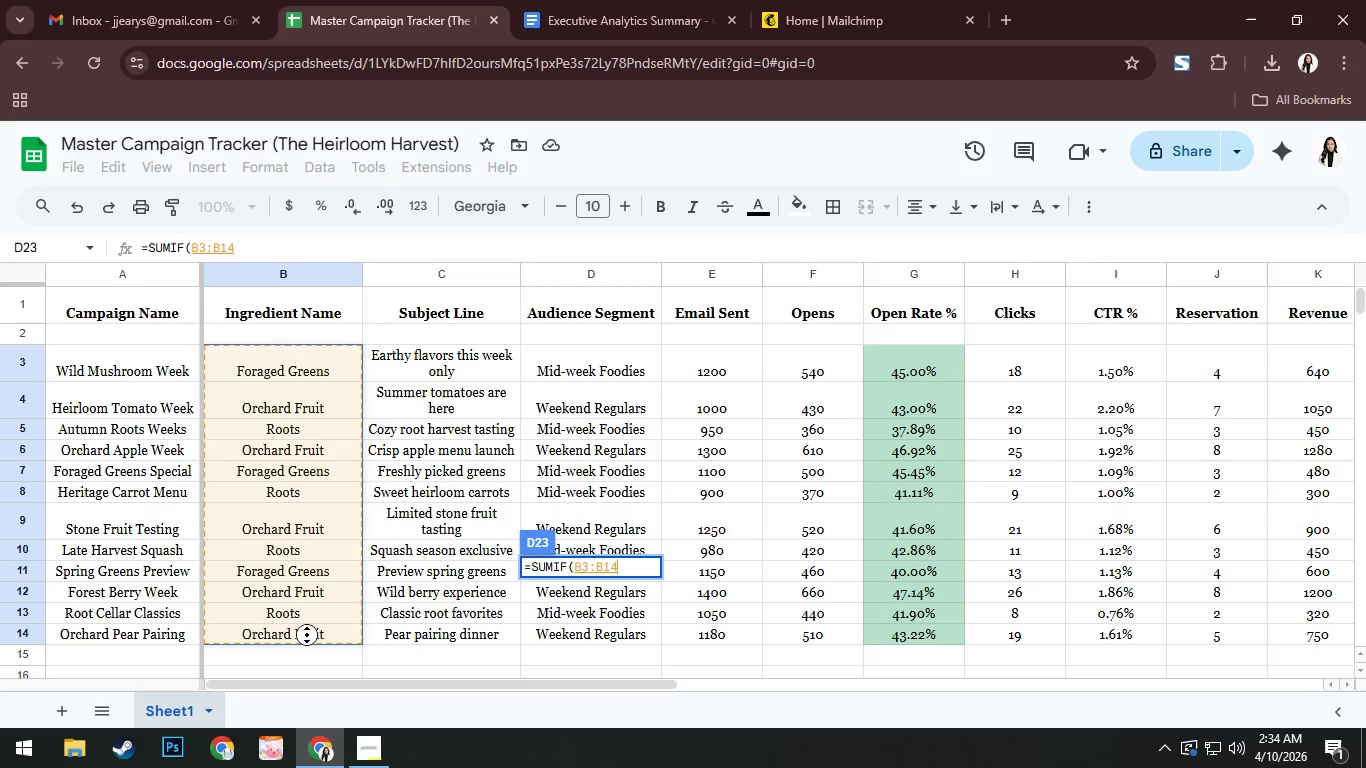 
type(, )
key(Backspace)
type("Orh)
key(Backspace)
type(cha)
key(Backspace)
type(ard)
key(Backspace)
key(Backspace)
key(Backspace)
type(ard Fruit")
 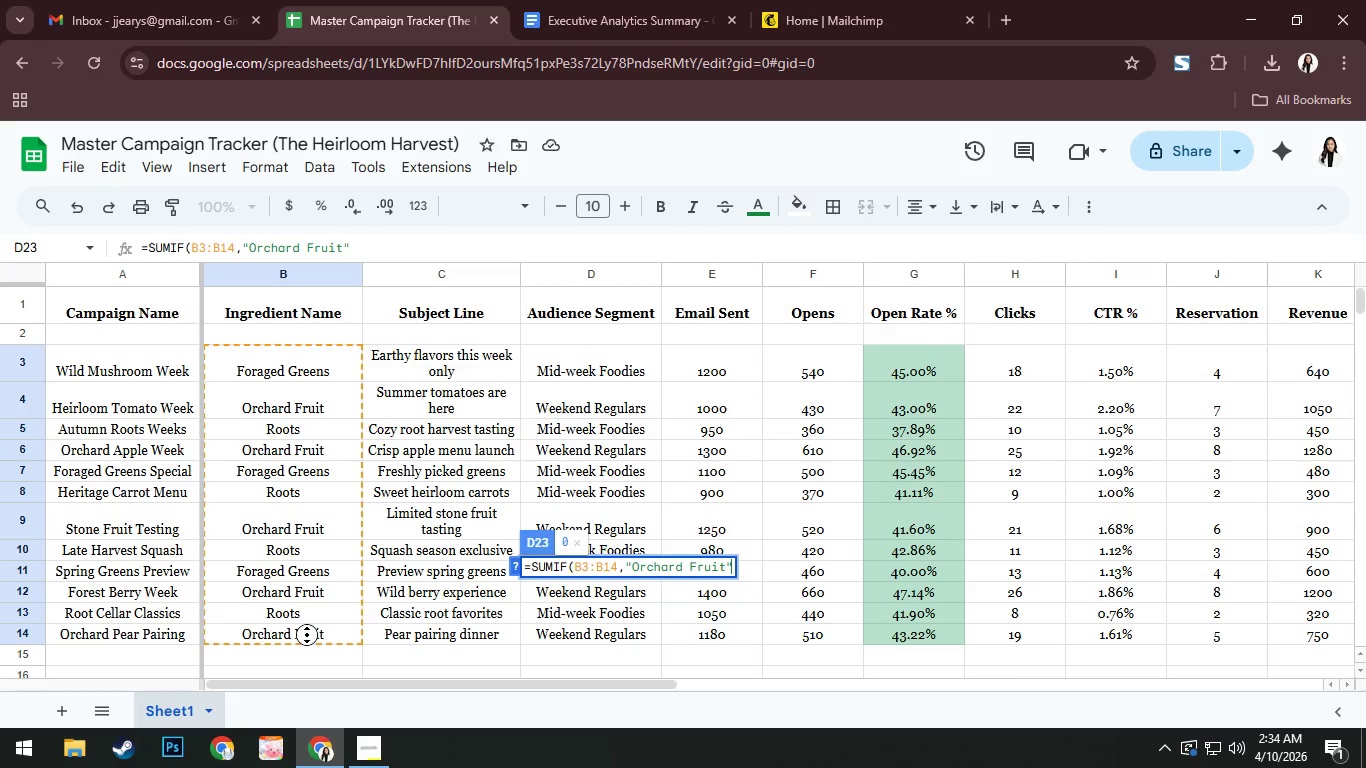 
left_click_drag(start_coordinate=[438, 684], to_coordinate=[642, 684])
 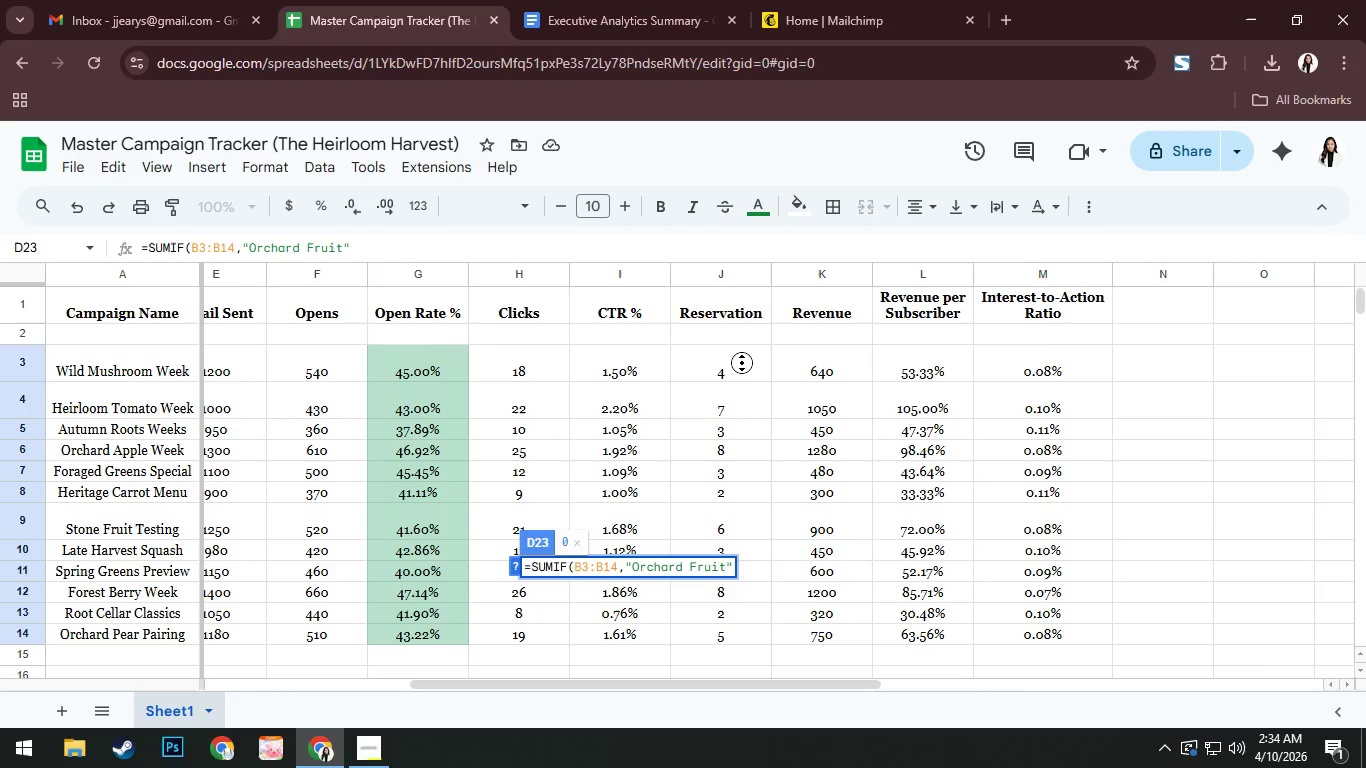 
left_click_drag(start_coordinate=[742, 363], to_coordinate=[750, 641])
 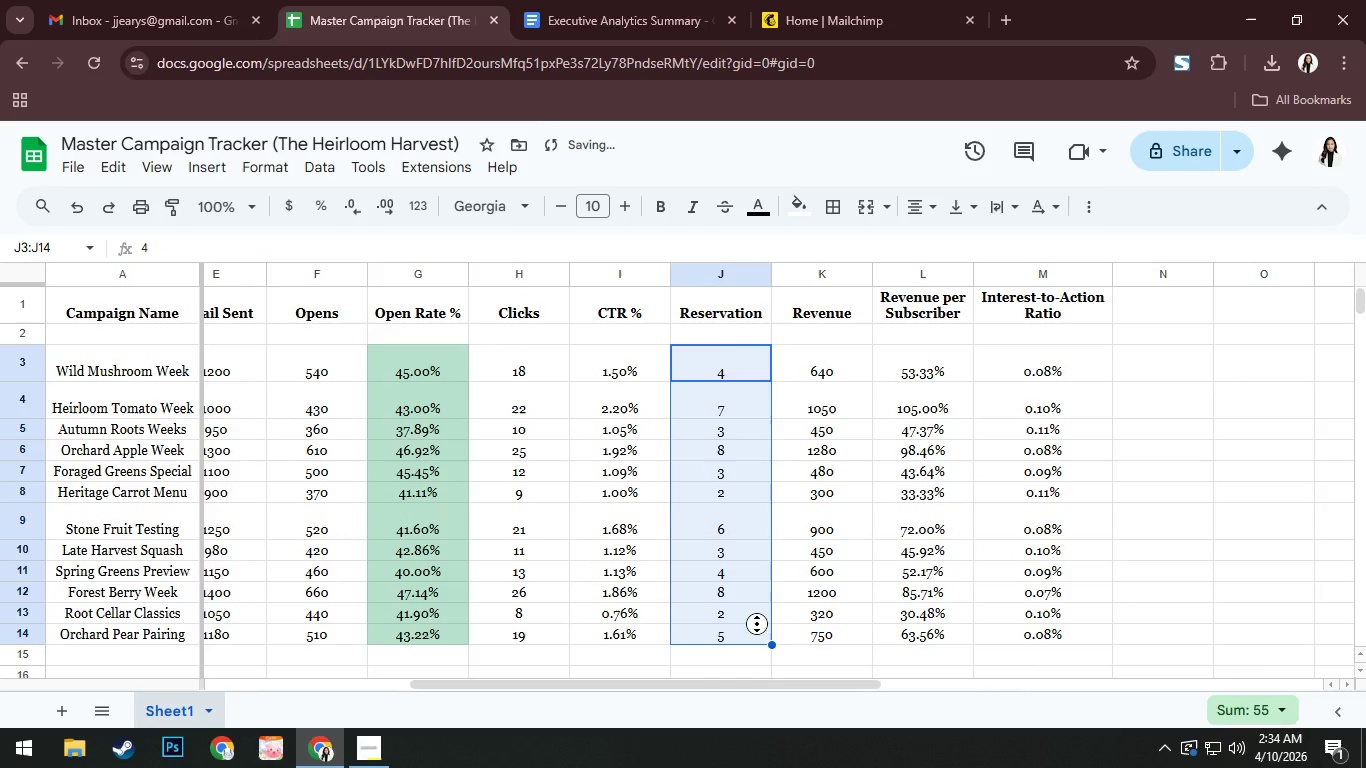 
scroll: coordinate [779, 594], scroll_direction: down, amount: 3.0
 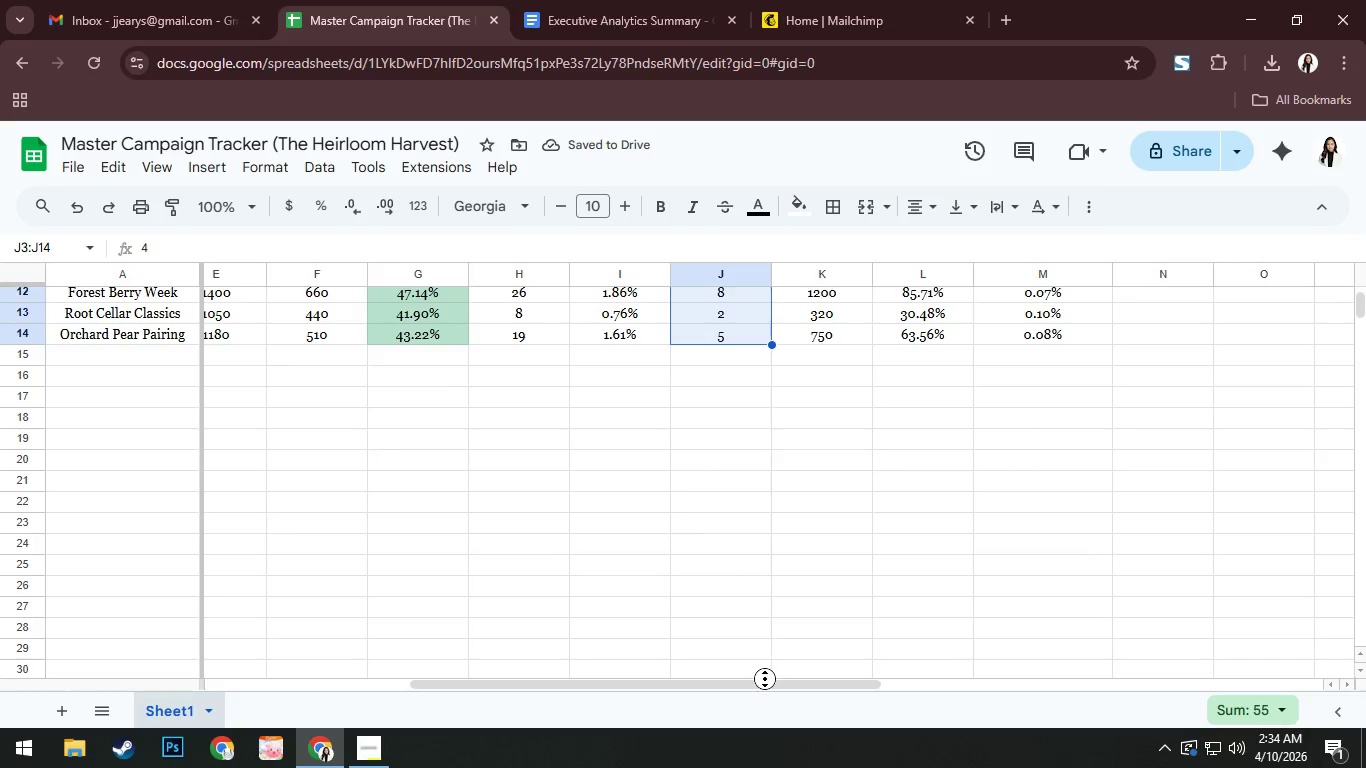 
left_click_drag(start_coordinate=[763, 687], to_coordinate=[448, 676])
 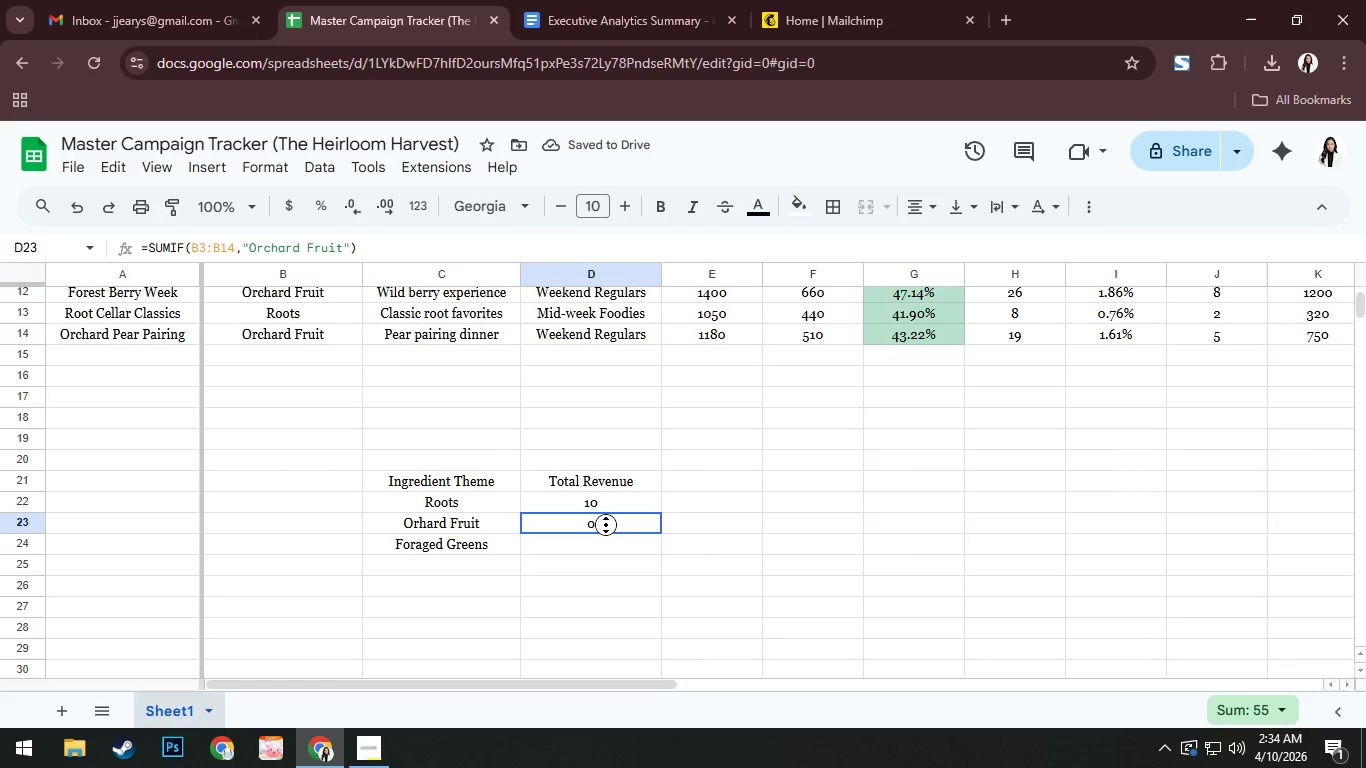 
double_click([606, 525])
 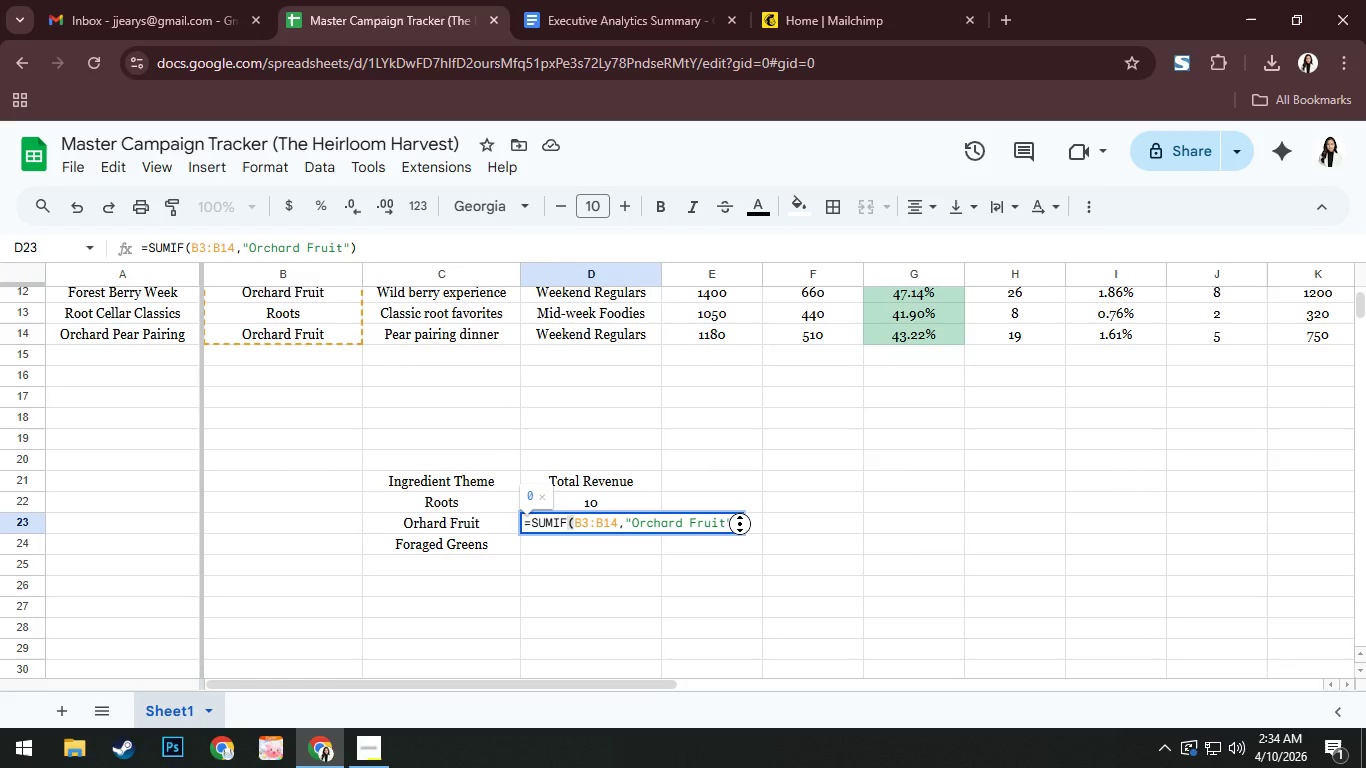 
left_click([732, 524])
 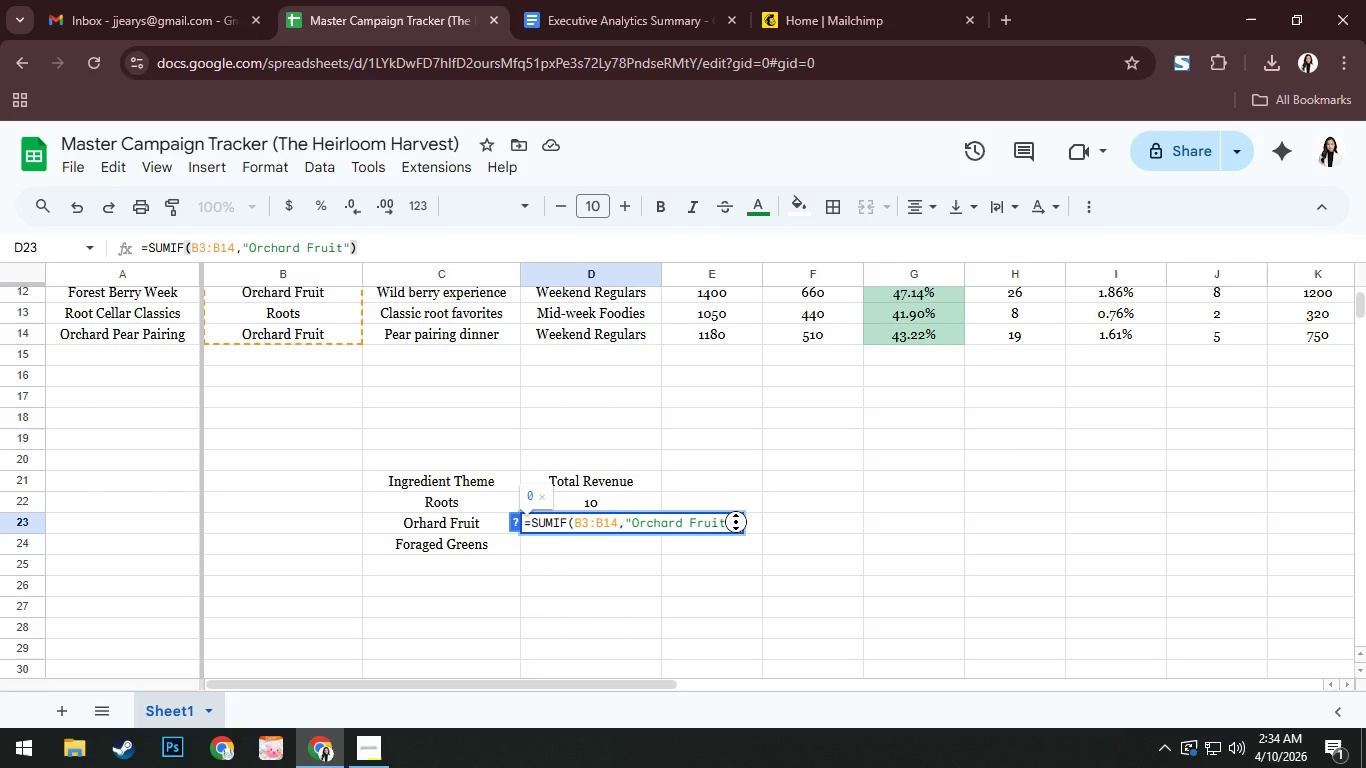 
left_click([736, 522])
 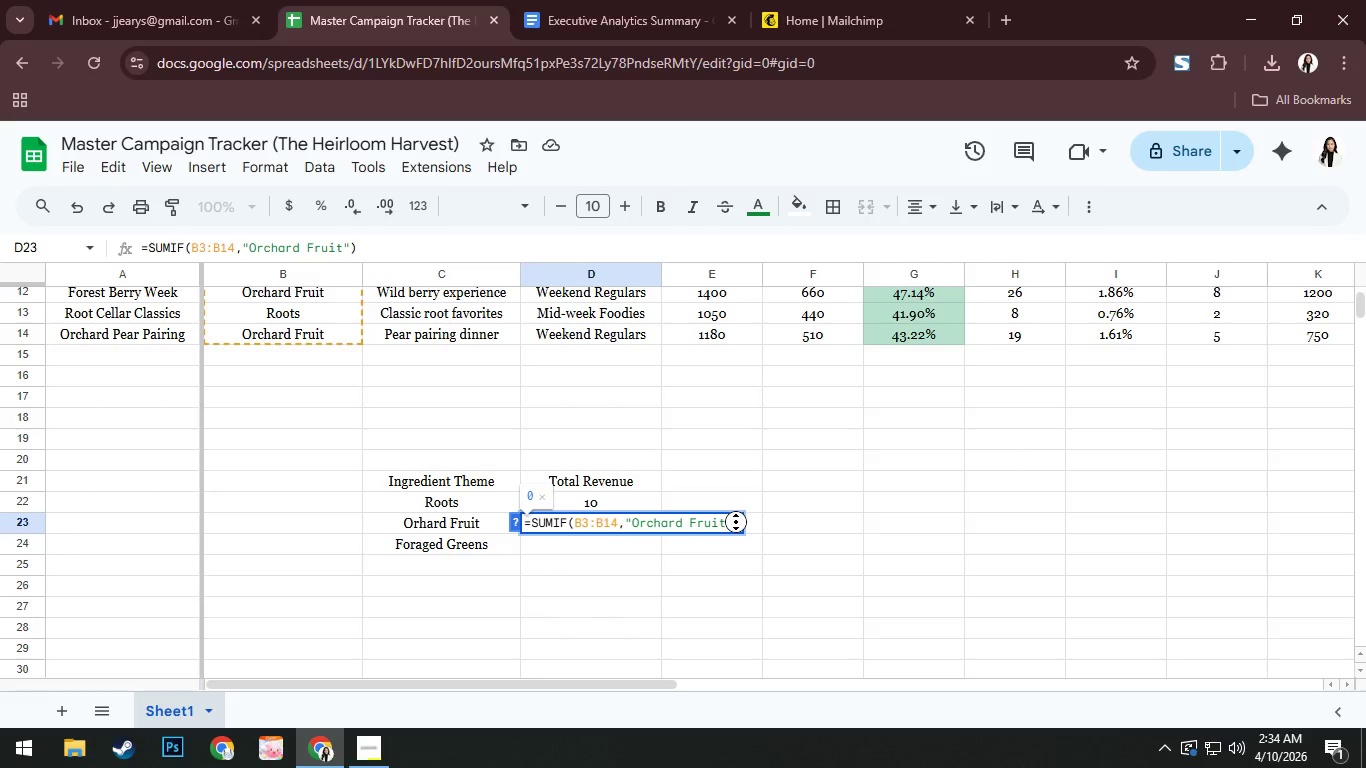 
double_click([736, 522])
 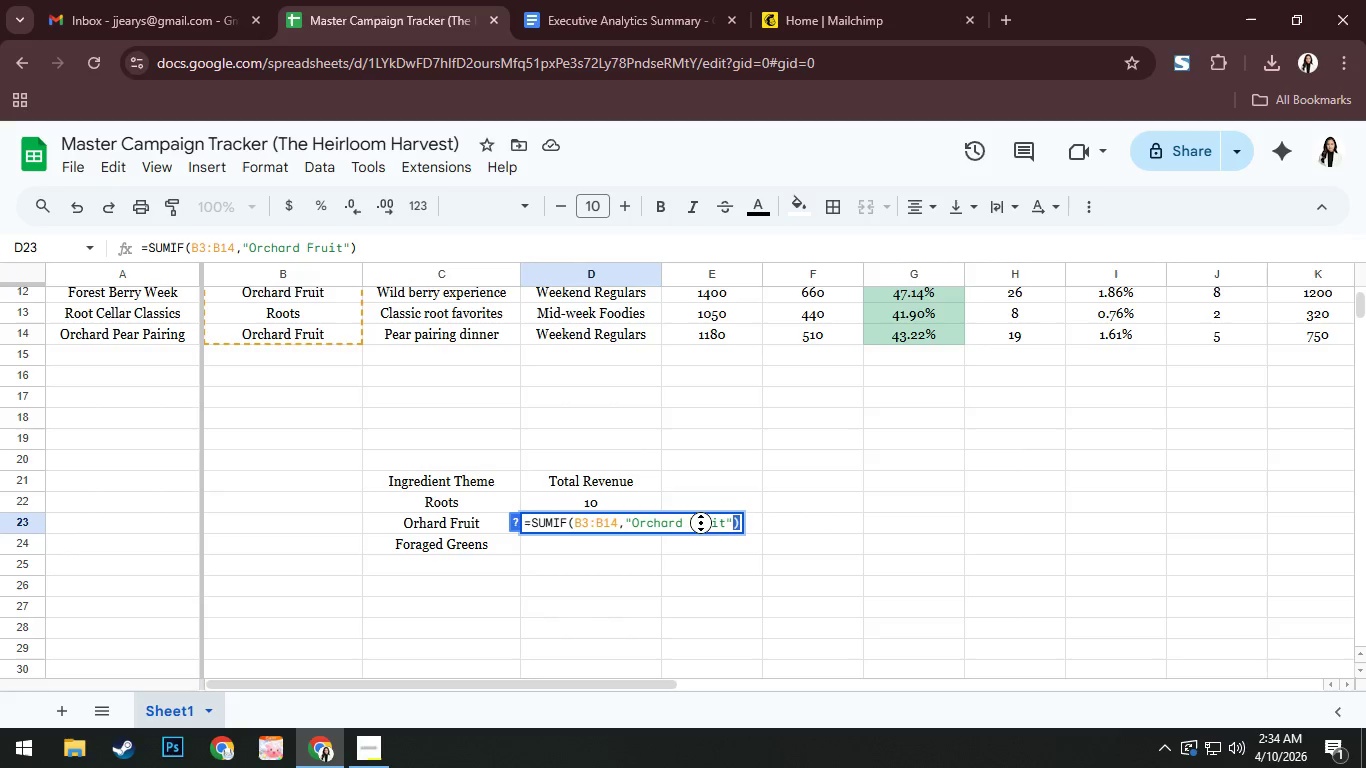 
double_click([687, 523])
 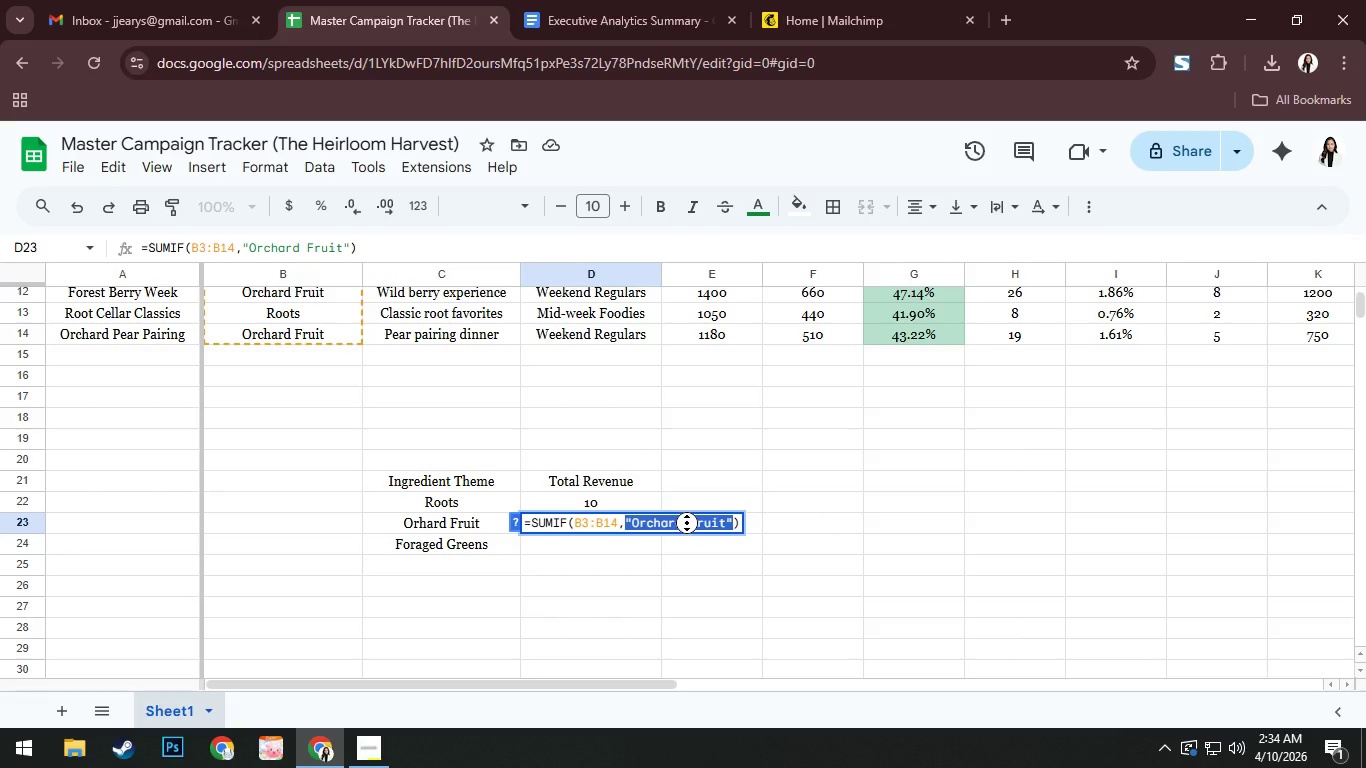 
key(ArrowRight)
 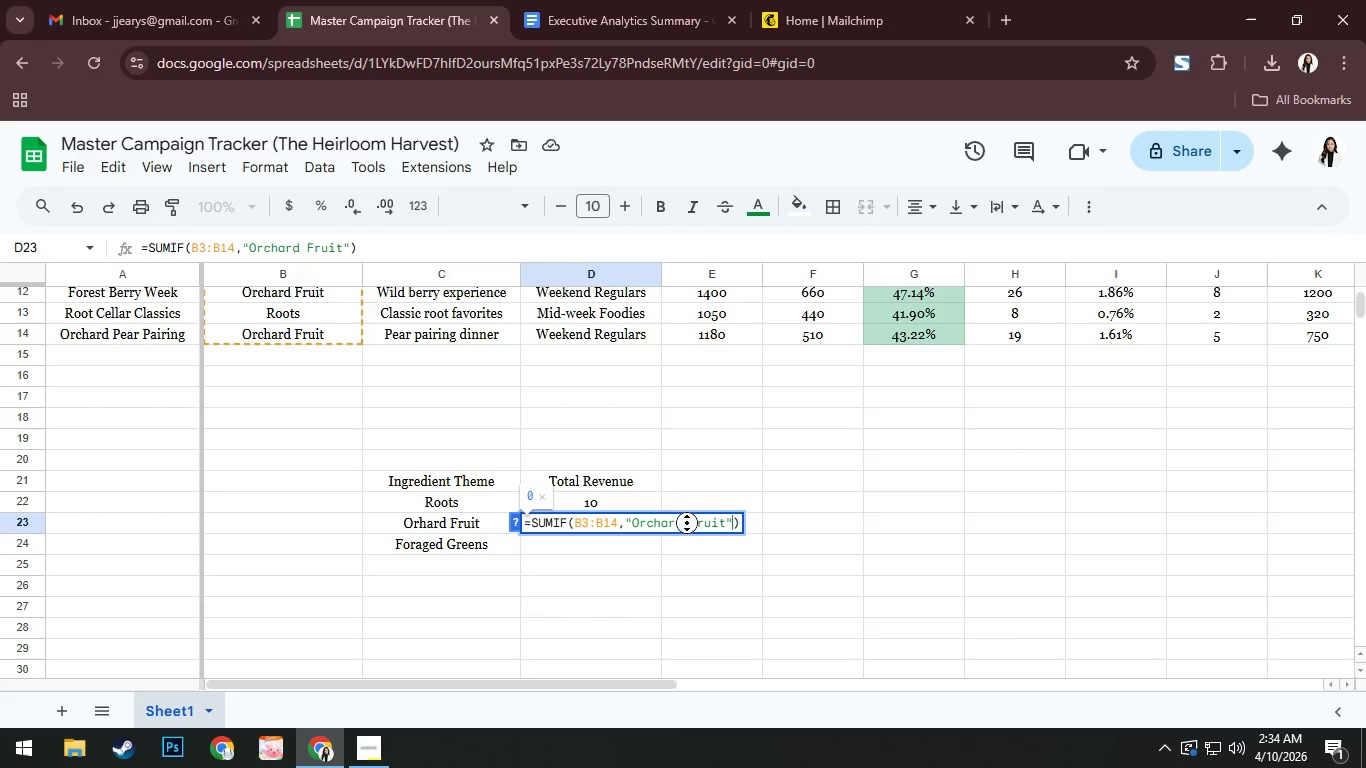 
key(ArrowRight)
 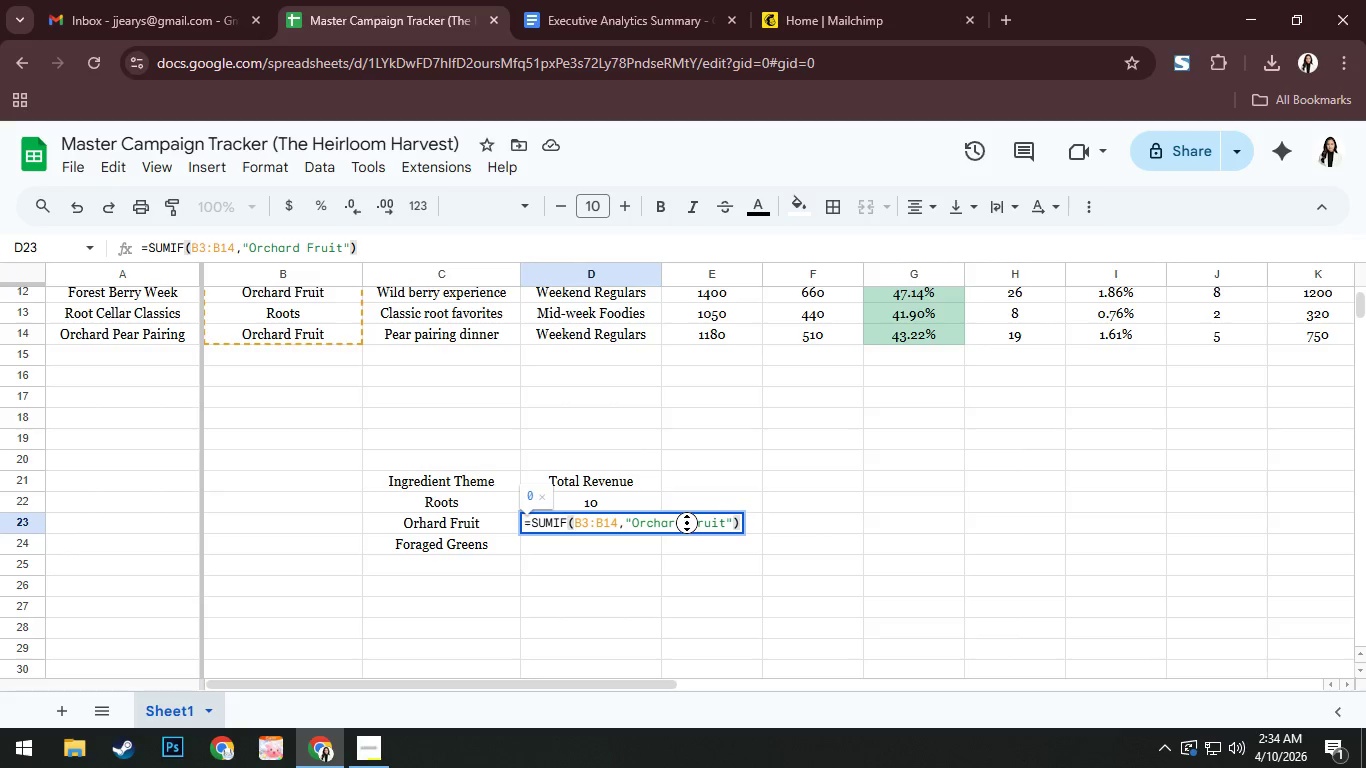 
key(ArrowLeft)
 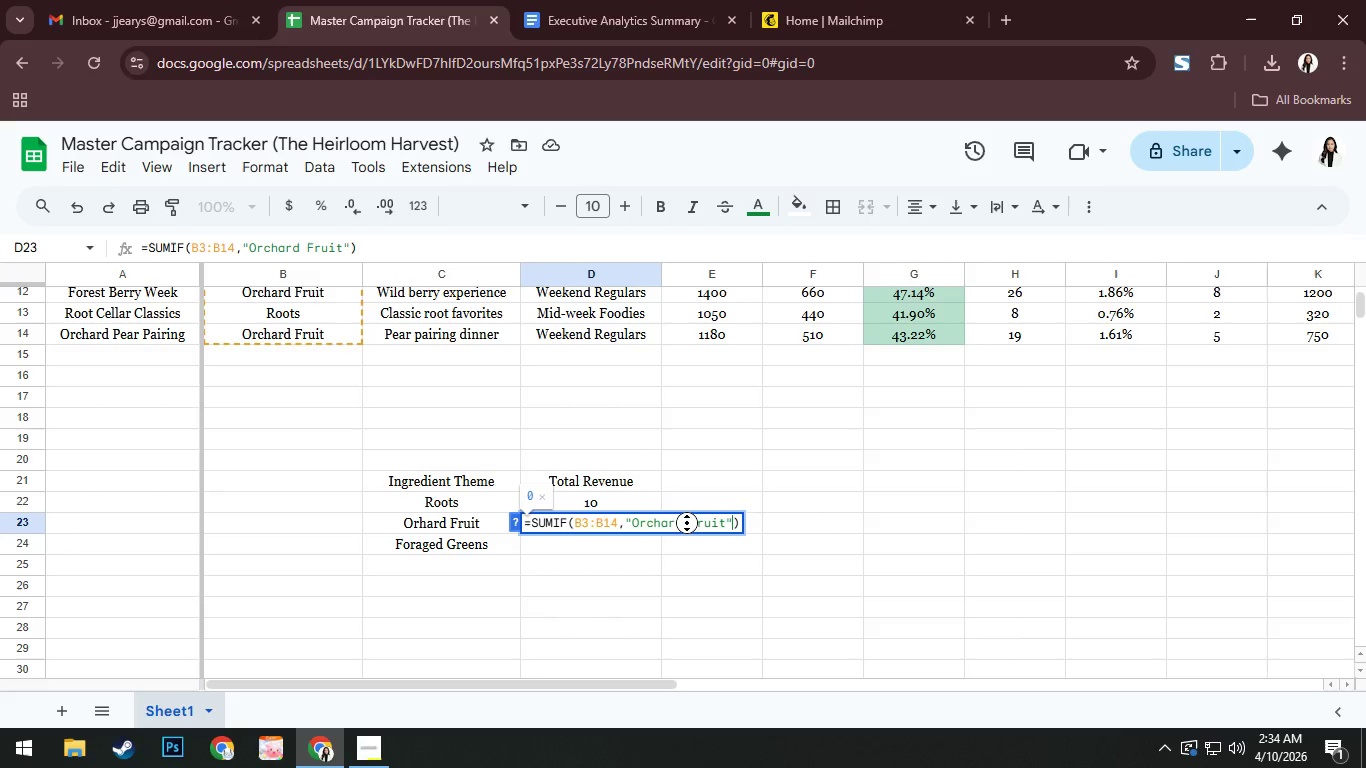 
key(Comma)
 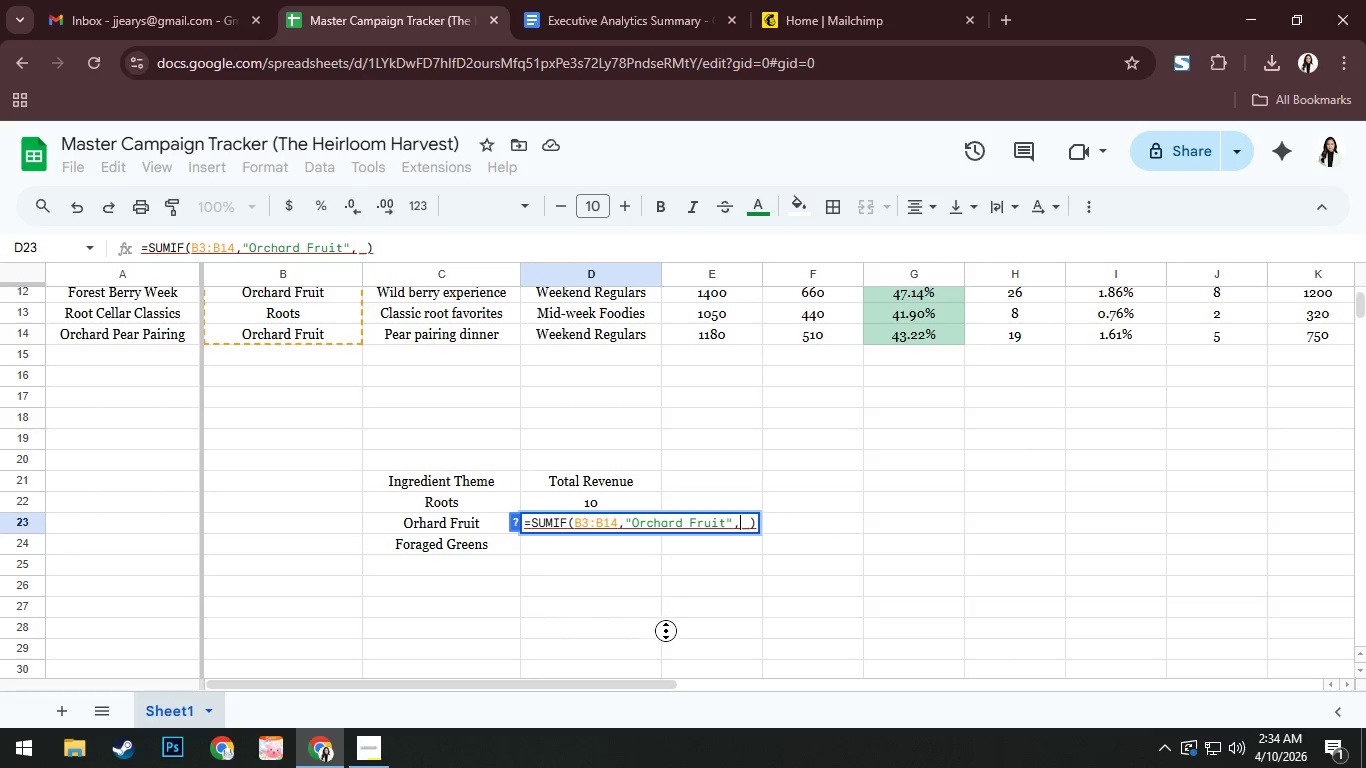 
left_click_drag(start_coordinate=[636, 685], to_coordinate=[785, 693])
 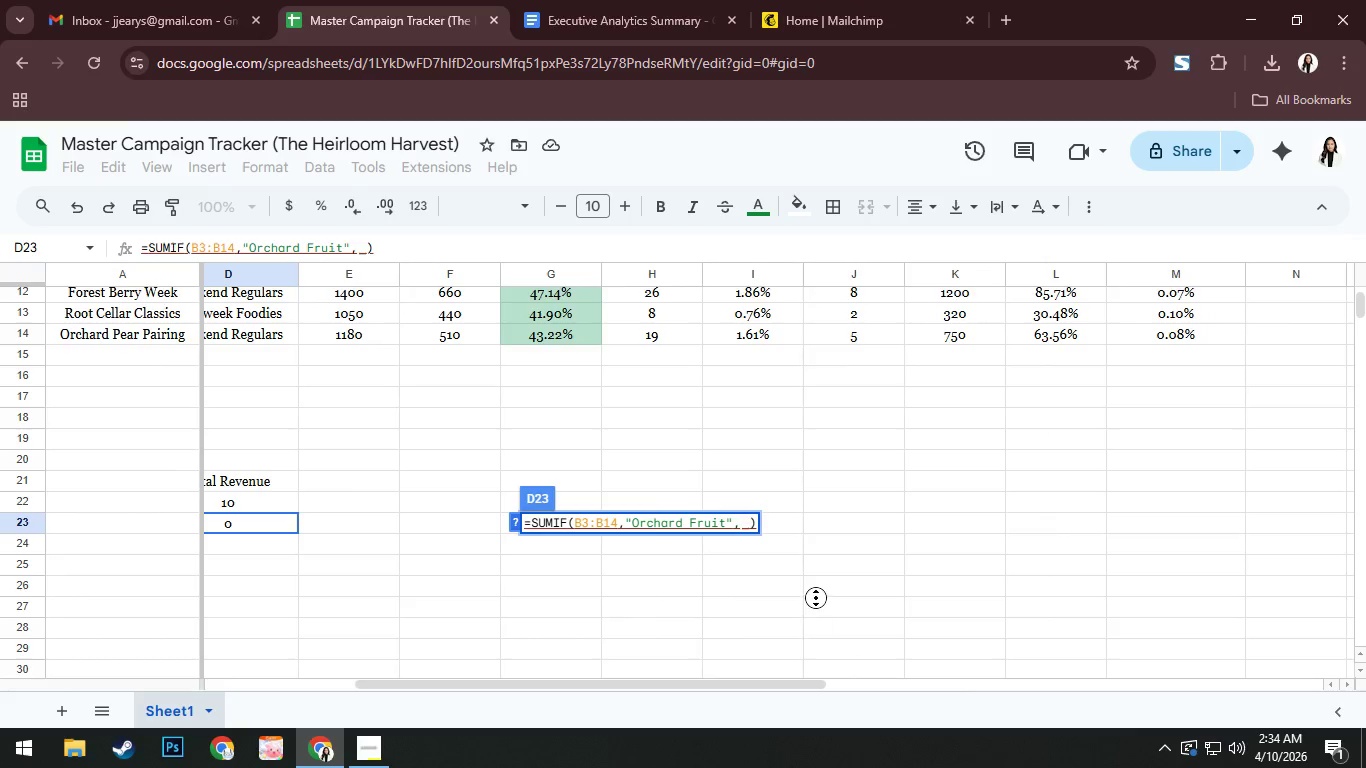 
scroll: coordinate [816, 598], scroll_direction: up, amount: 3.0
 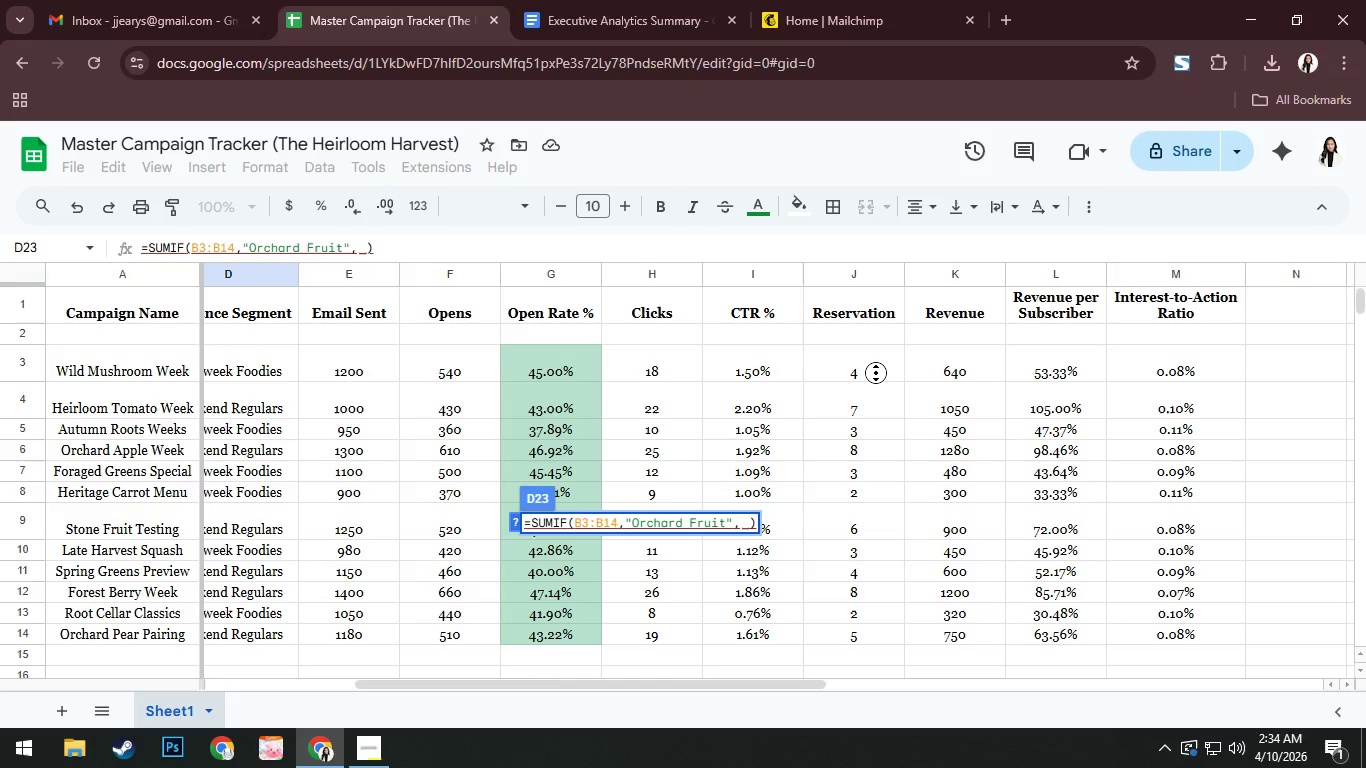 
left_click_drag(start_coordinate=[876, 373], to_coordinate=[872, 630])
 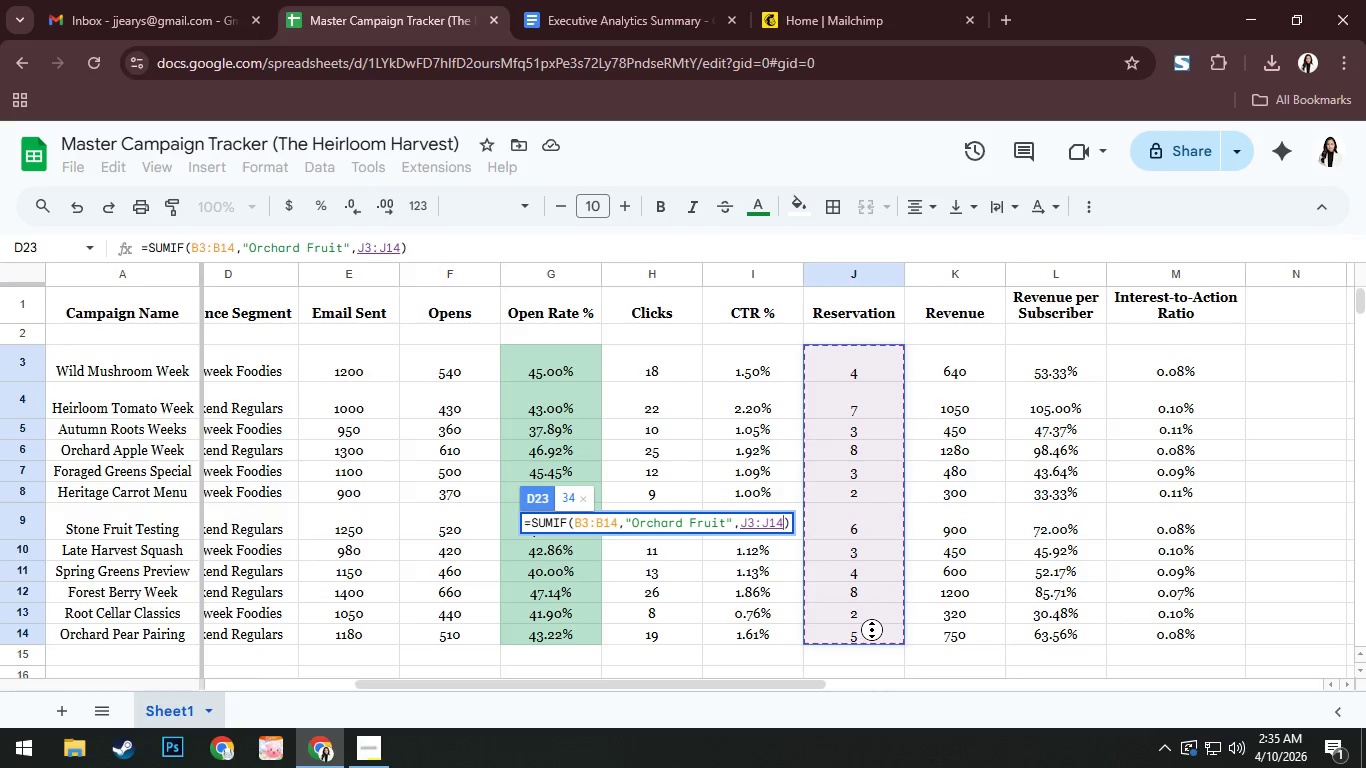 
key(Shift+0)
 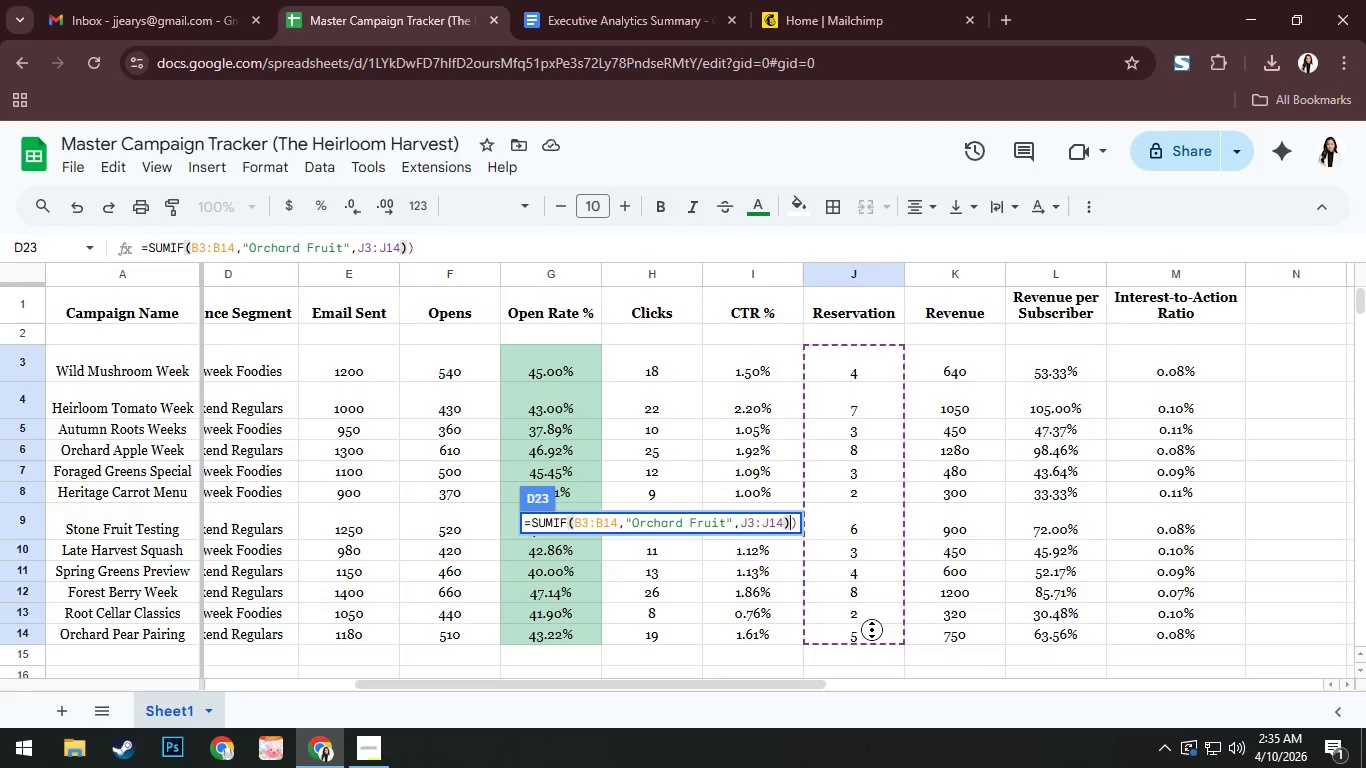 
key(Enter)
 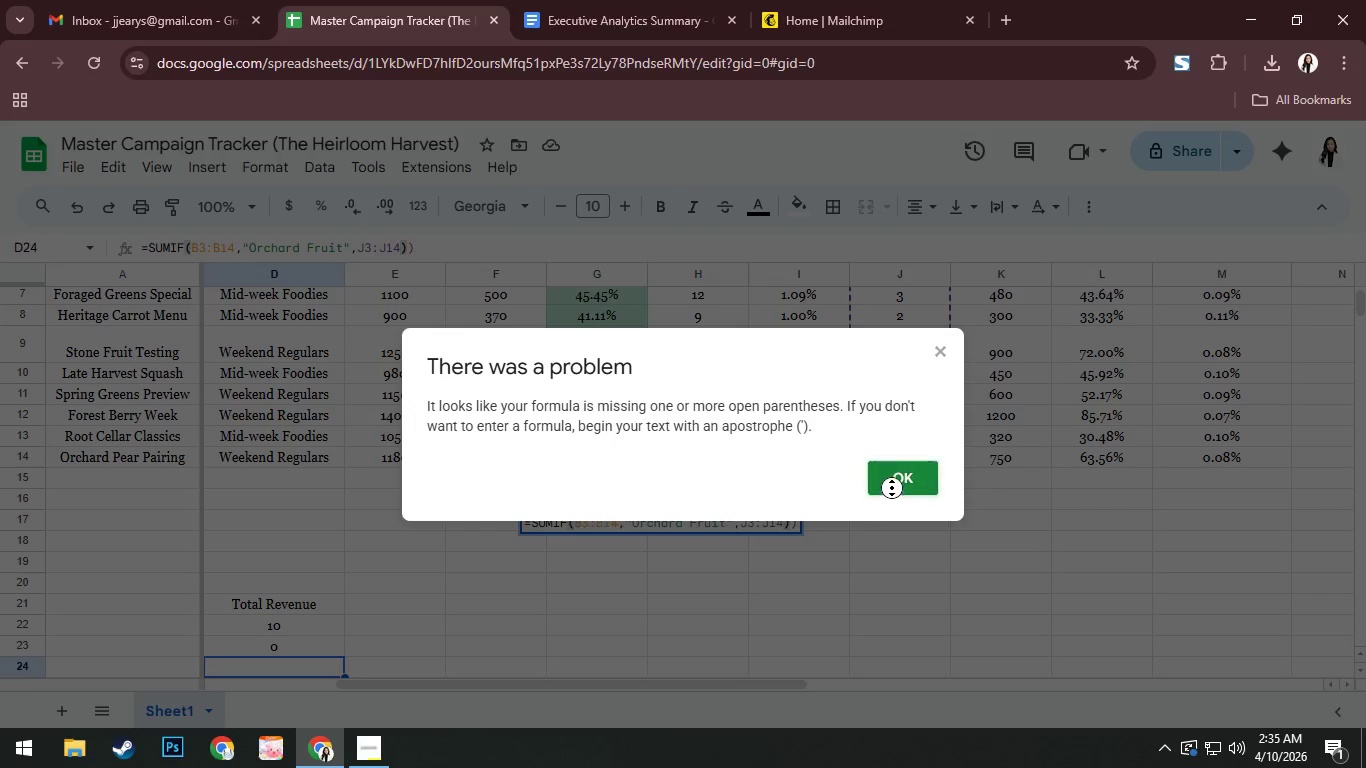 
left_click([892, 483])
 